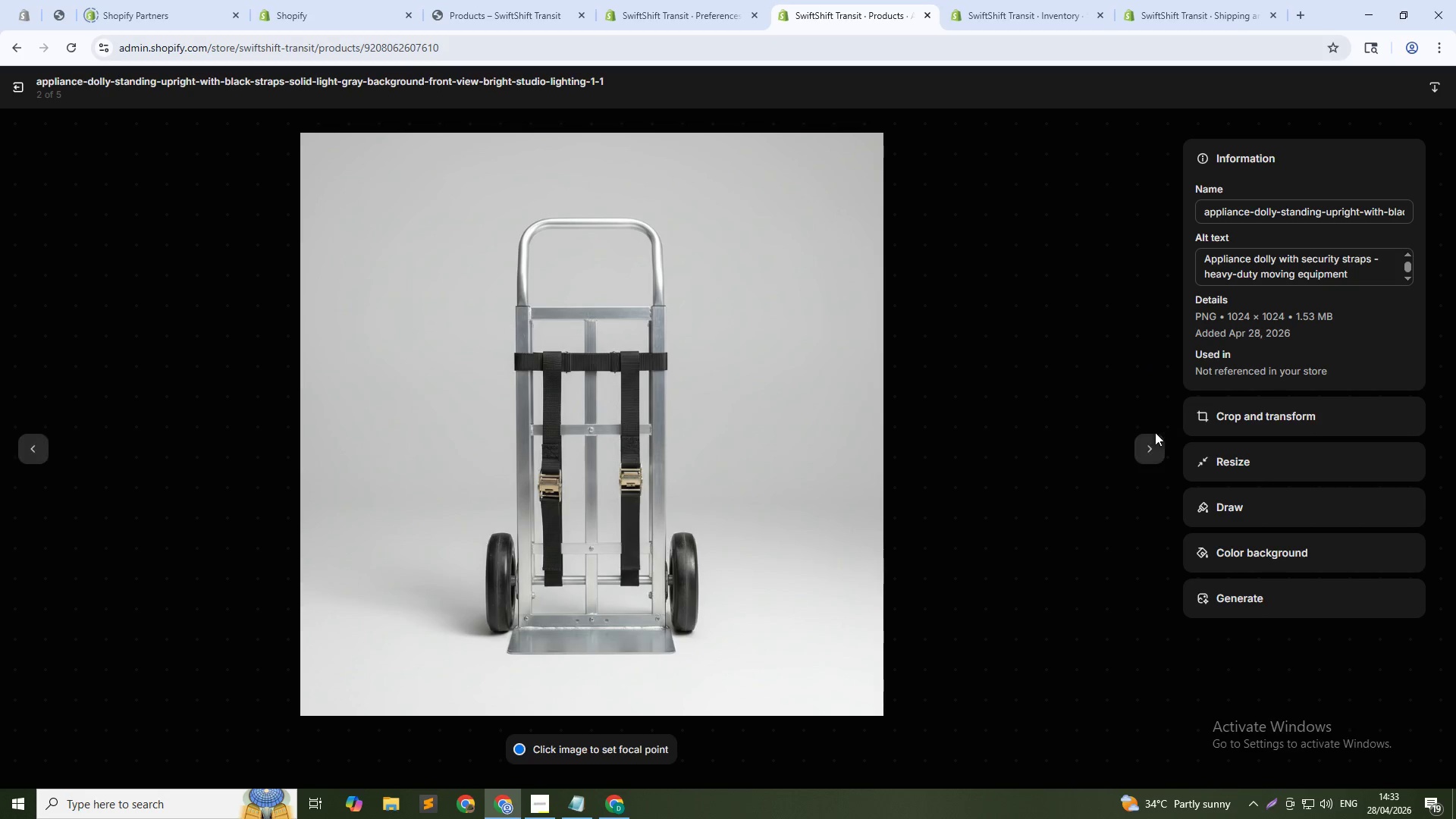 
left_click([1150, 440])
 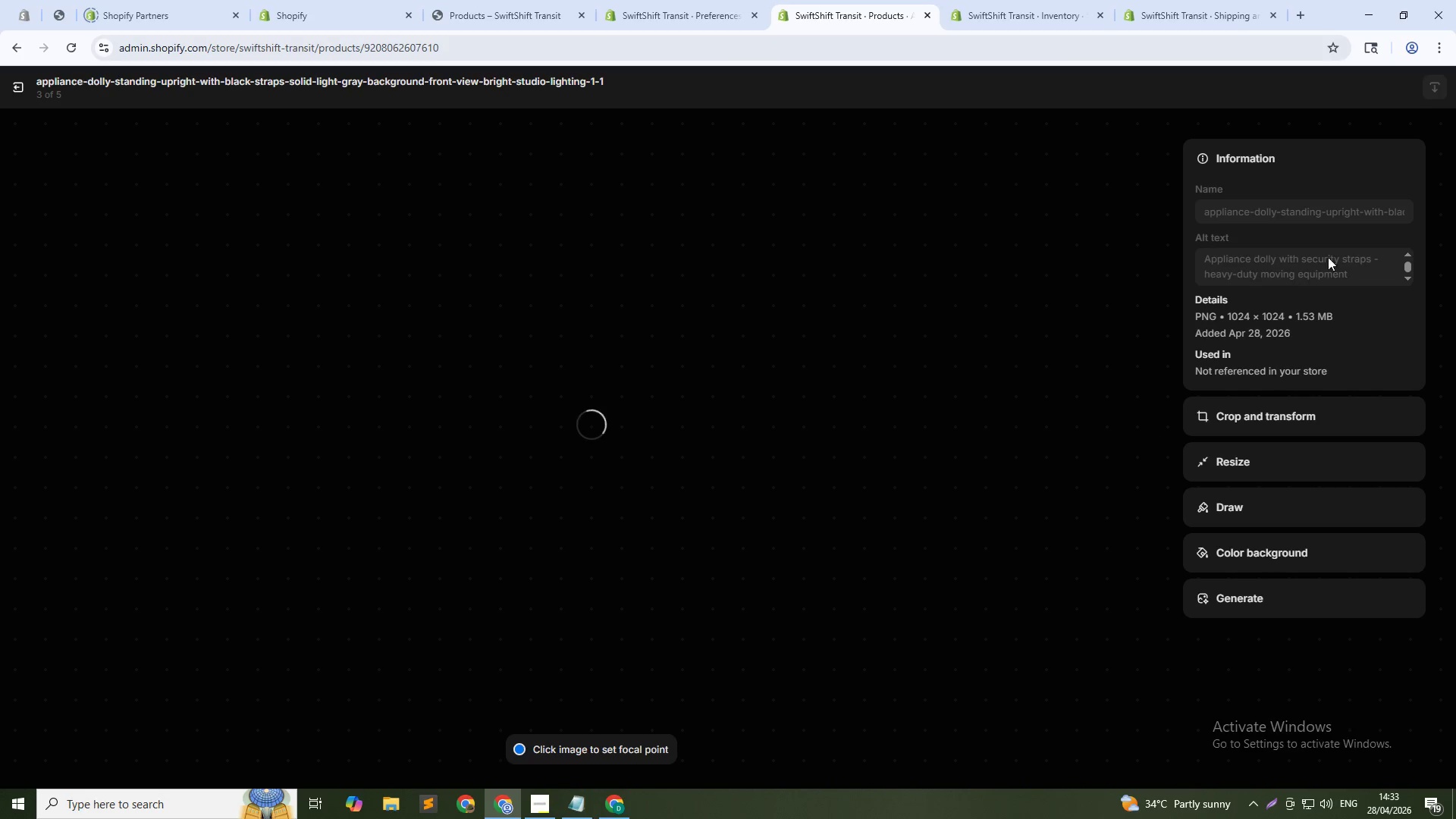 
left_click([1232, 253])
 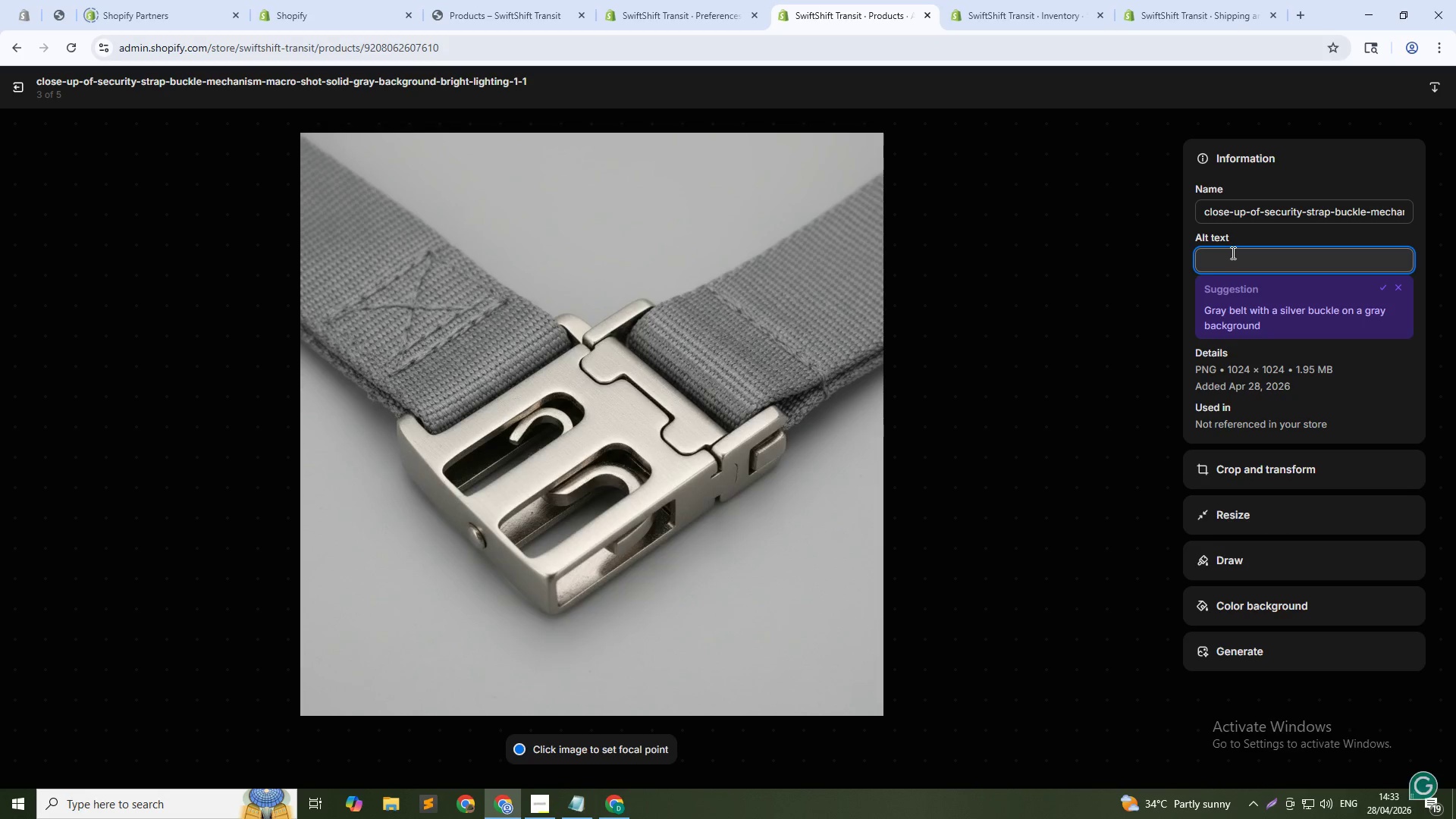 
type(Security strap buckle close-up appl)
key(Backspace)
type(liiance dolly - cpma)
key(Backspace)
key(Backspace)
key(Backspace)
type(m)
key(Backspace)
type(ompact storage posib)
key(Backspace)
type(tion)
 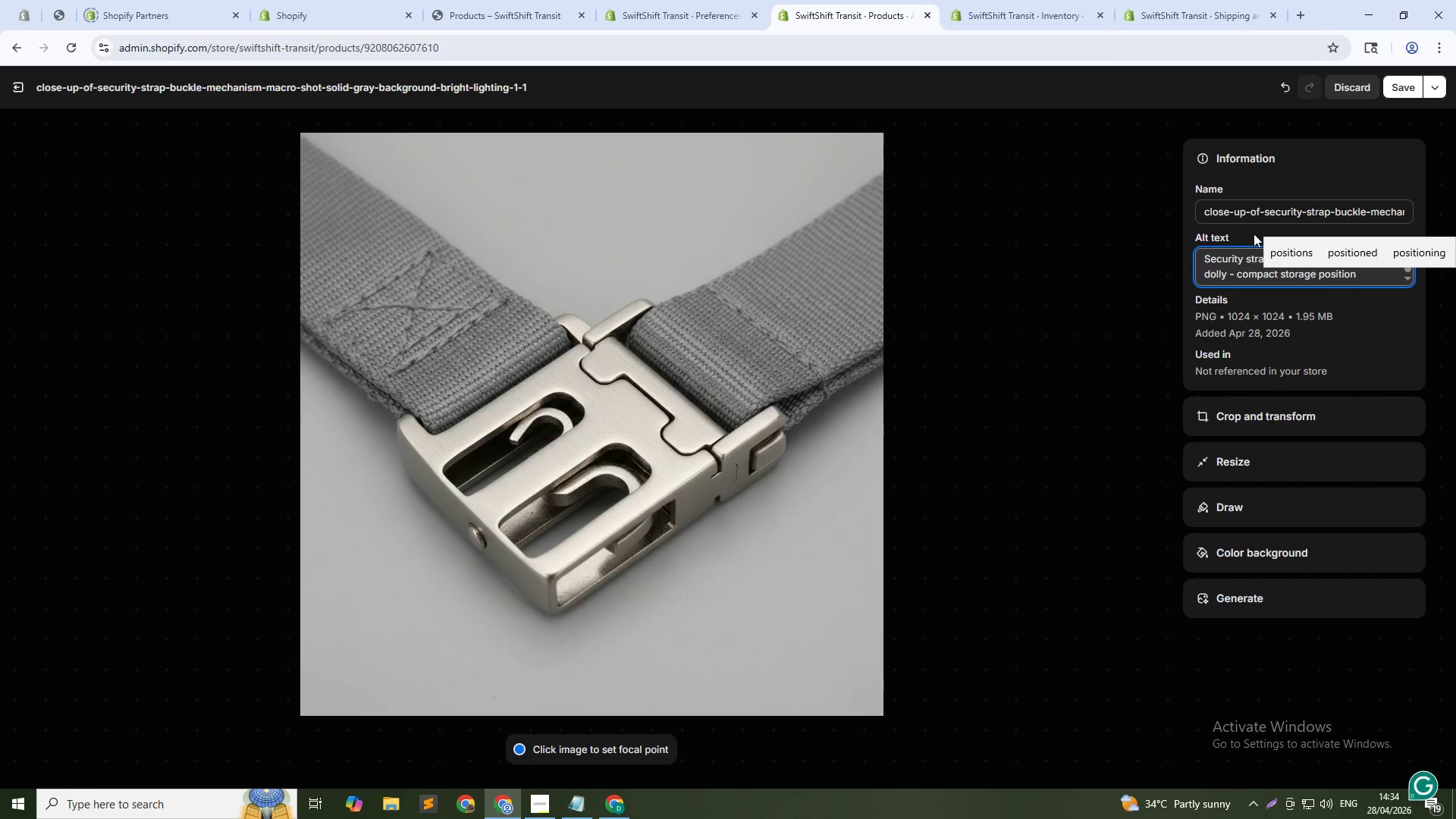 
hold_key(key=ArrowLeft, duration=1.5)
 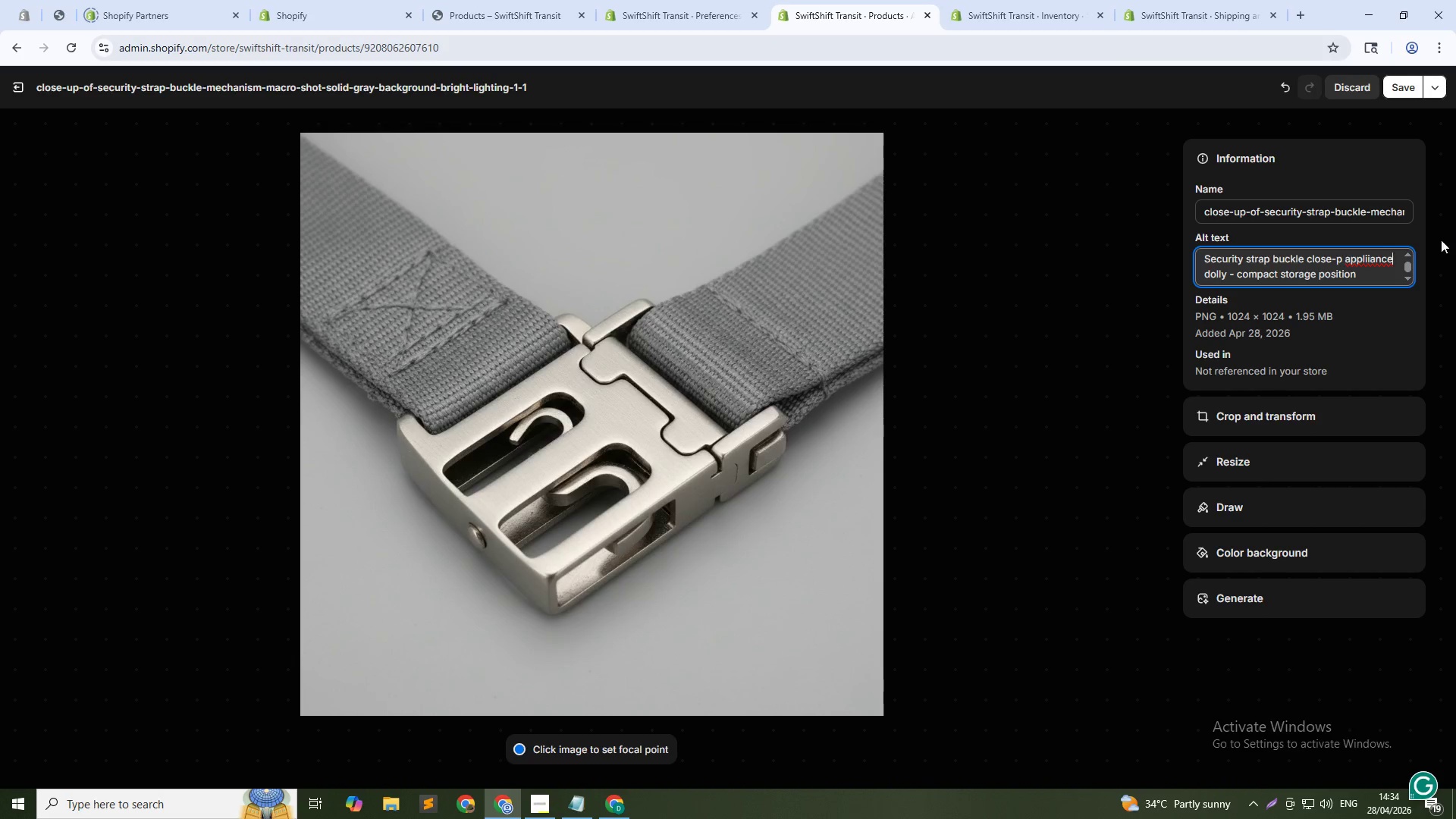 
key(ArrowLeft)
 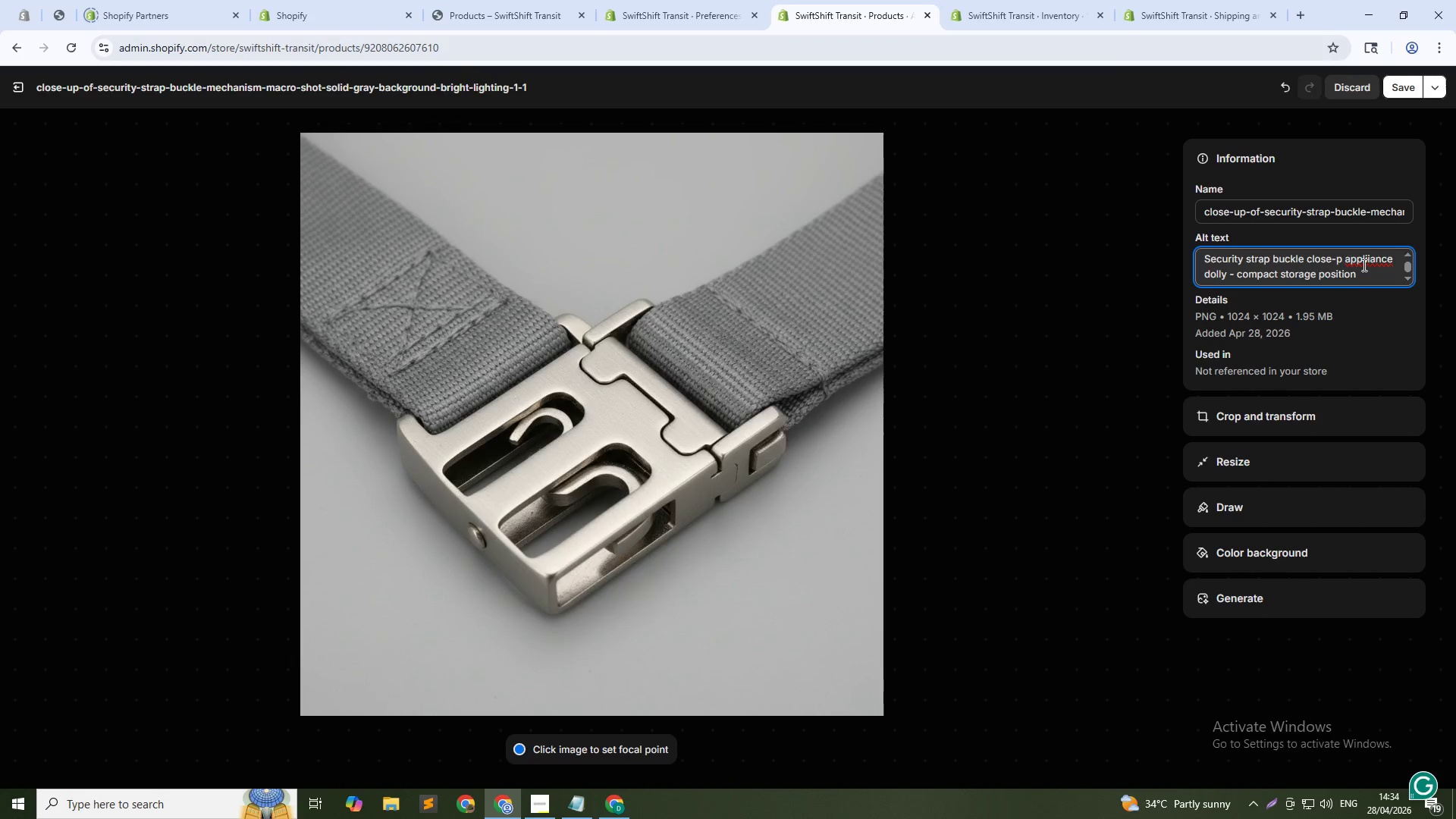 
left_click([1368, 260])
 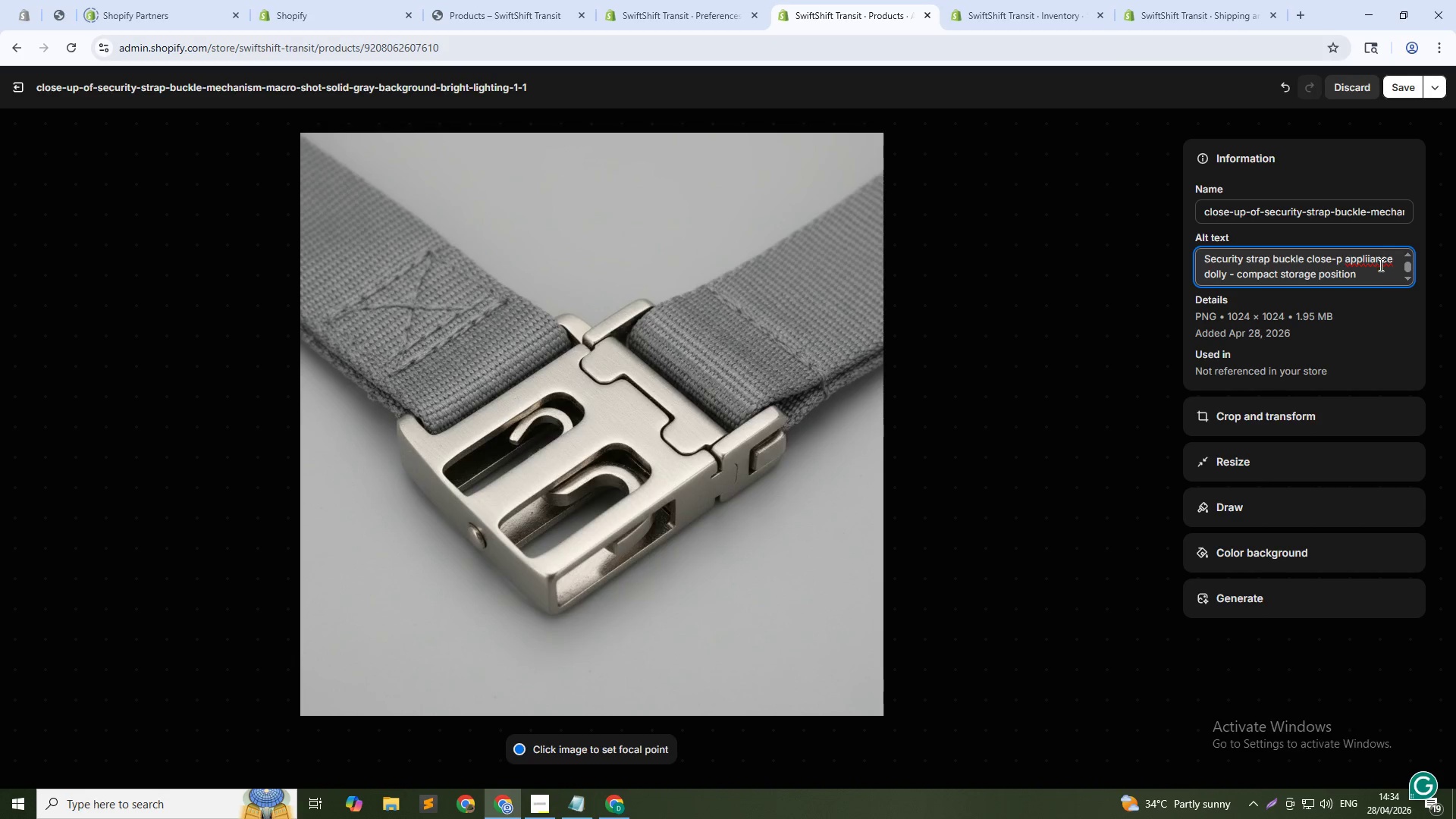 
key(Backspace)
 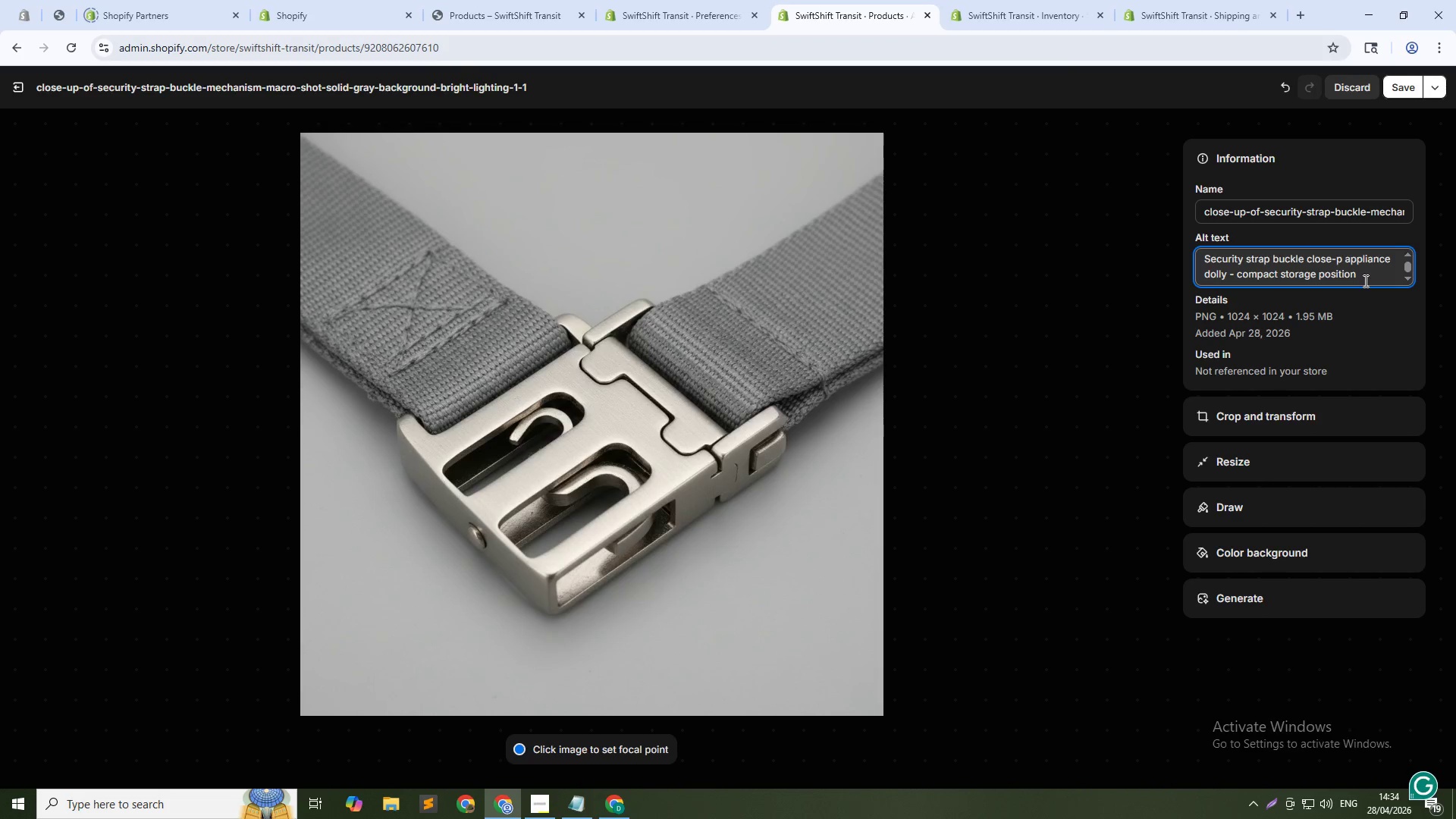 
wait(5.88)
 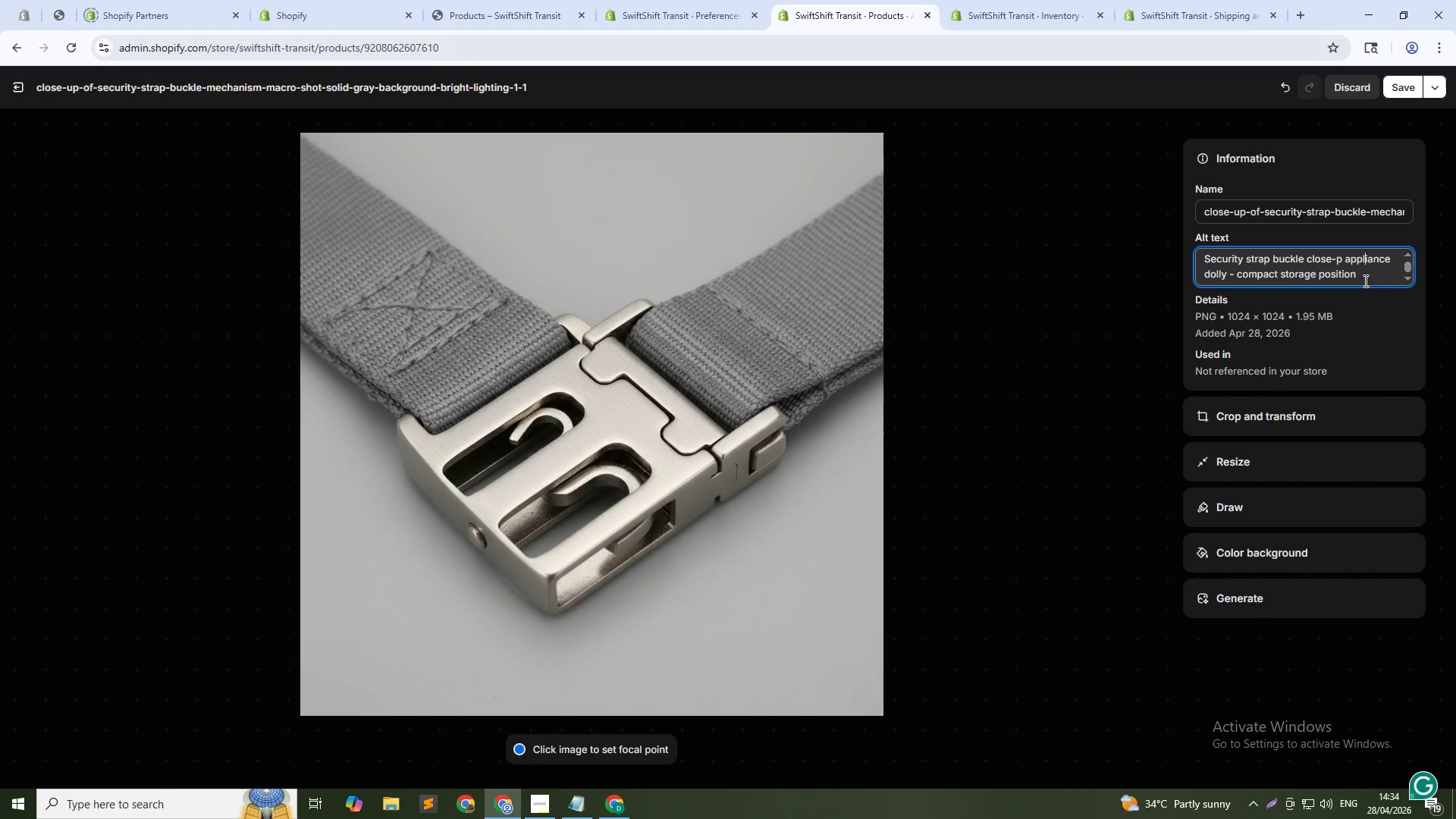 
left_click([1398, 91])
 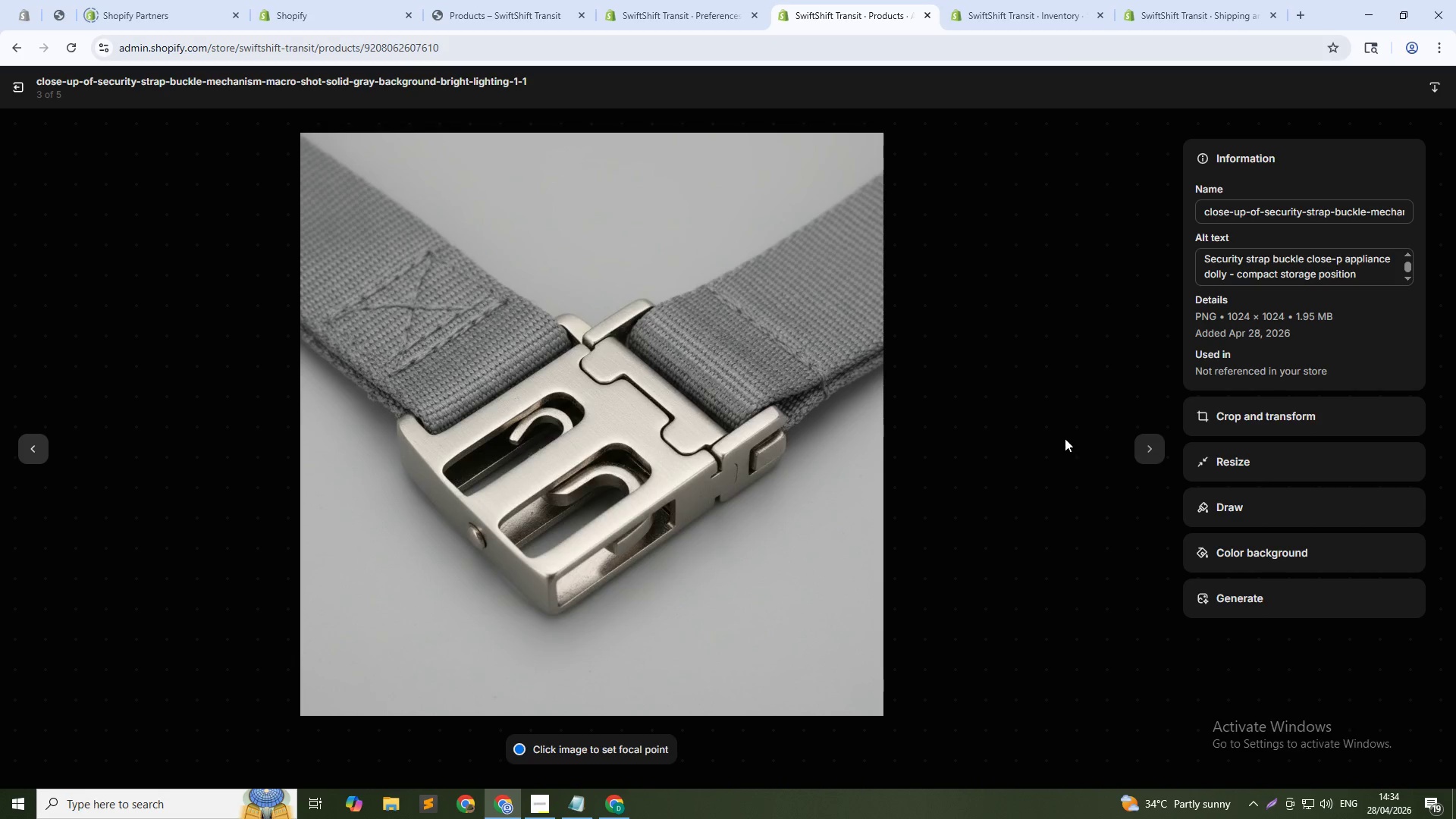 
wait(6.55)
 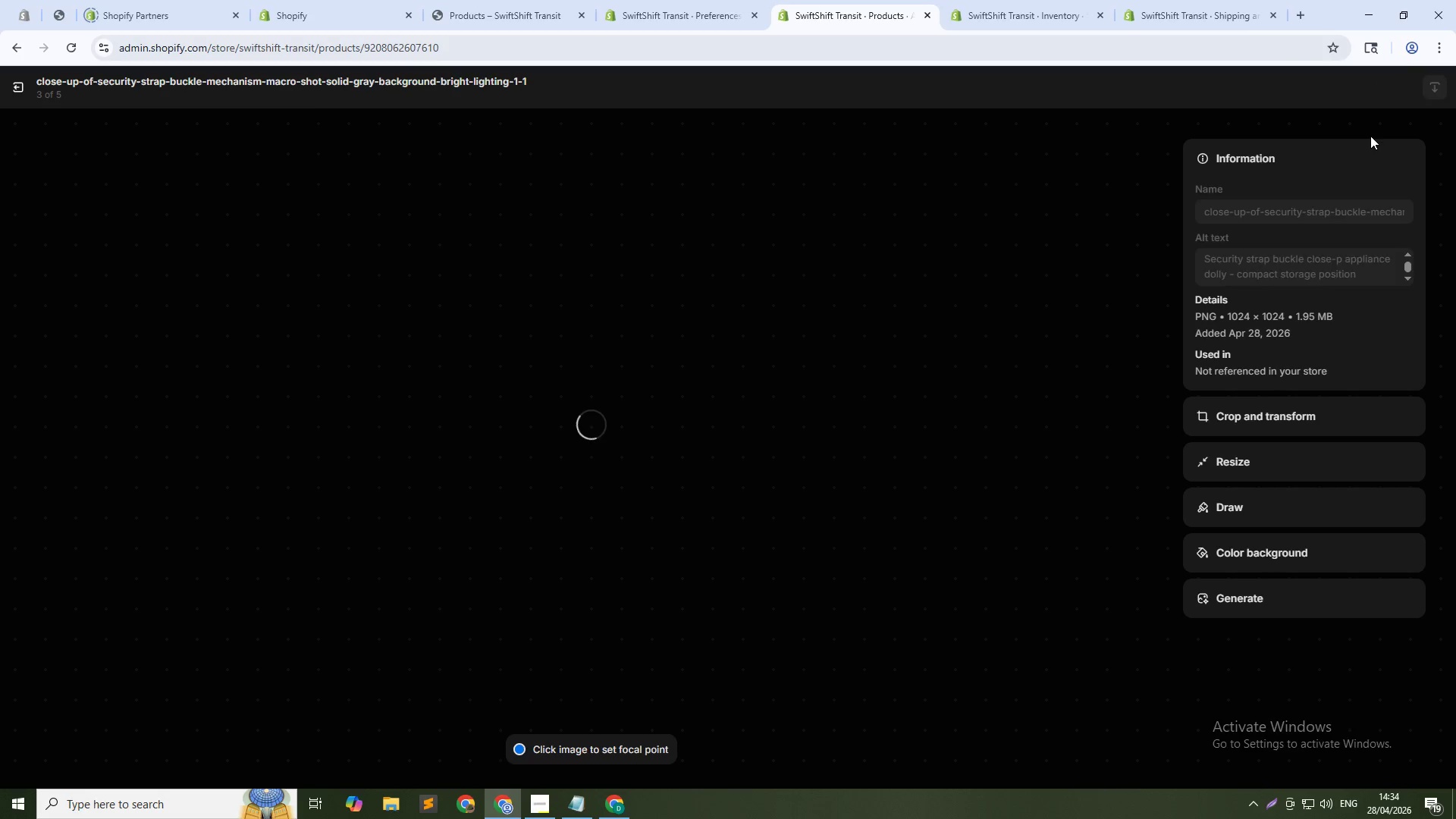 
left_click([1149, 443])
 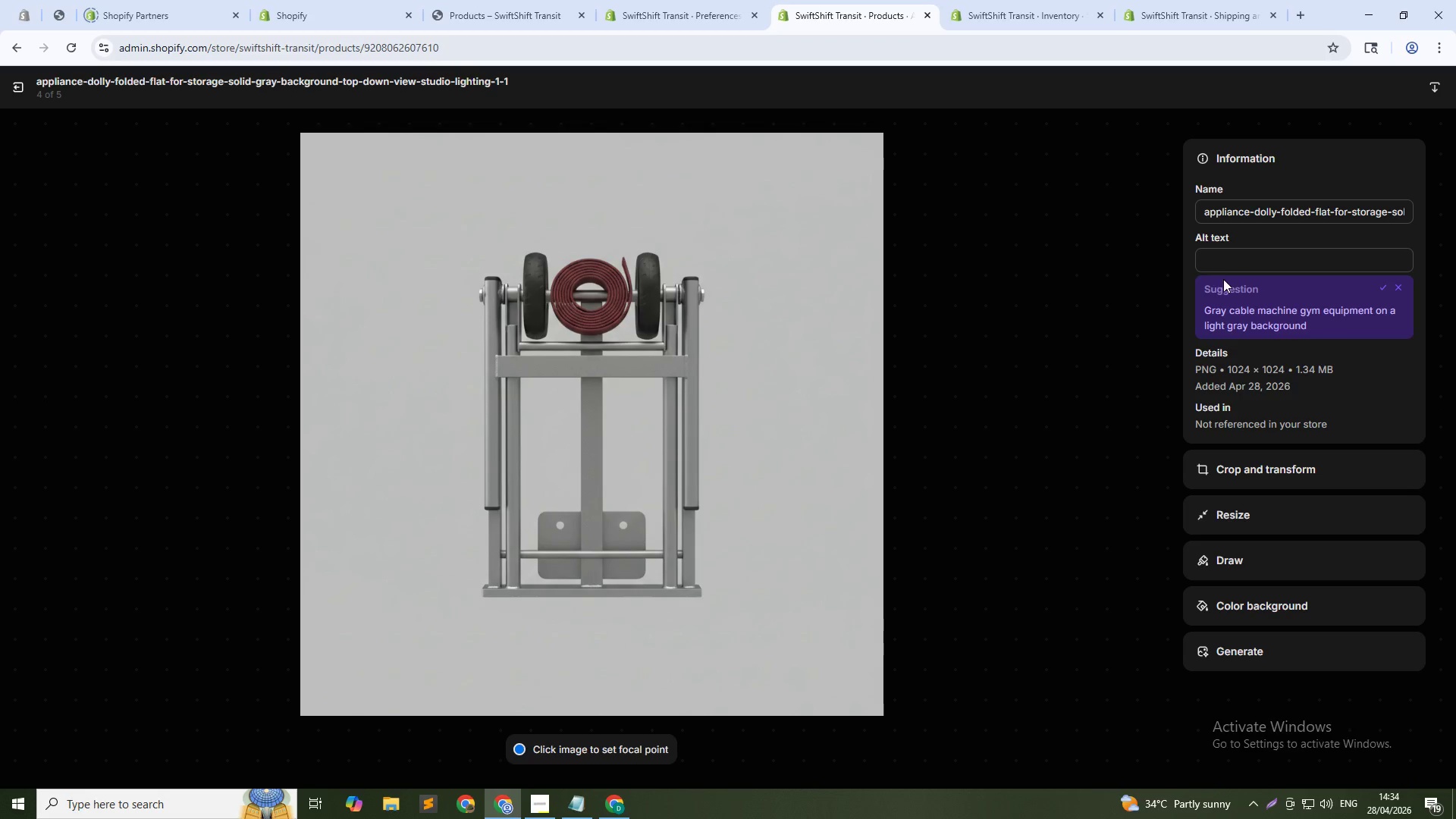 
type(Folded appliacne o)
key(Backspace)
key(Backspace)
key(Backspace)
key(Backspace)
key(Backspace)
type(nce dolly - compact storage position)
 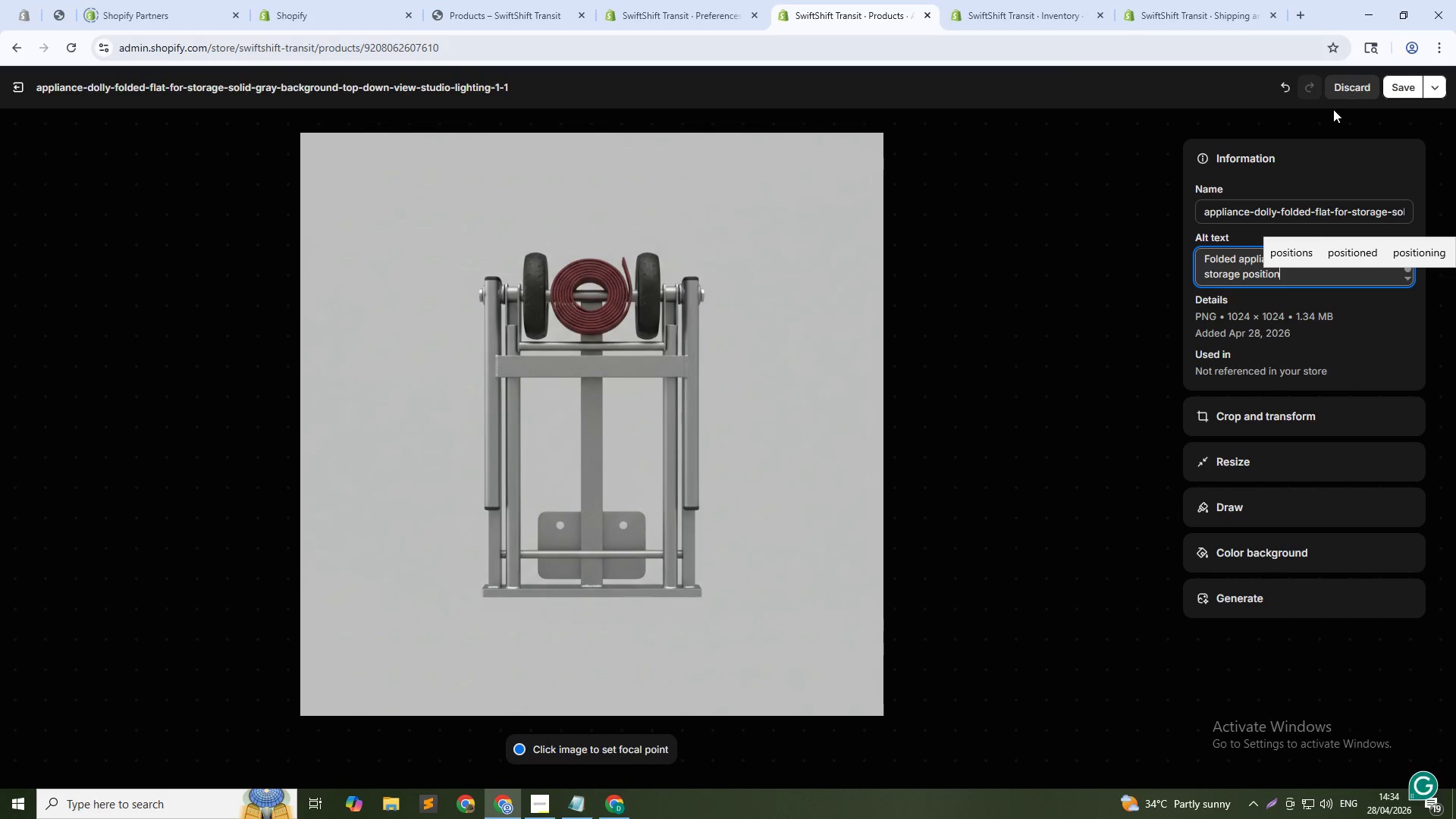 
left_click([1408, 90])
 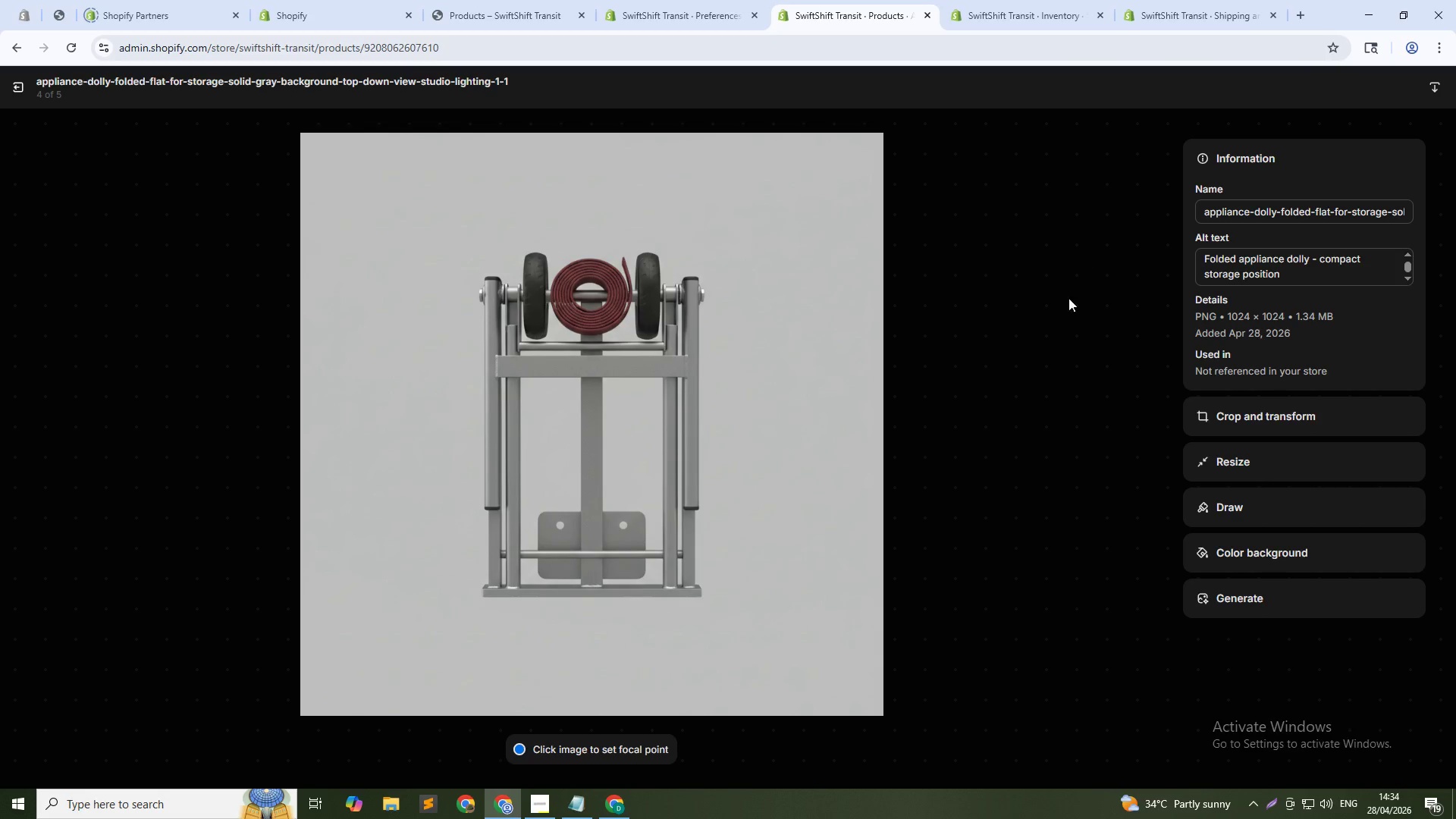 
left_click([1149, 442])
 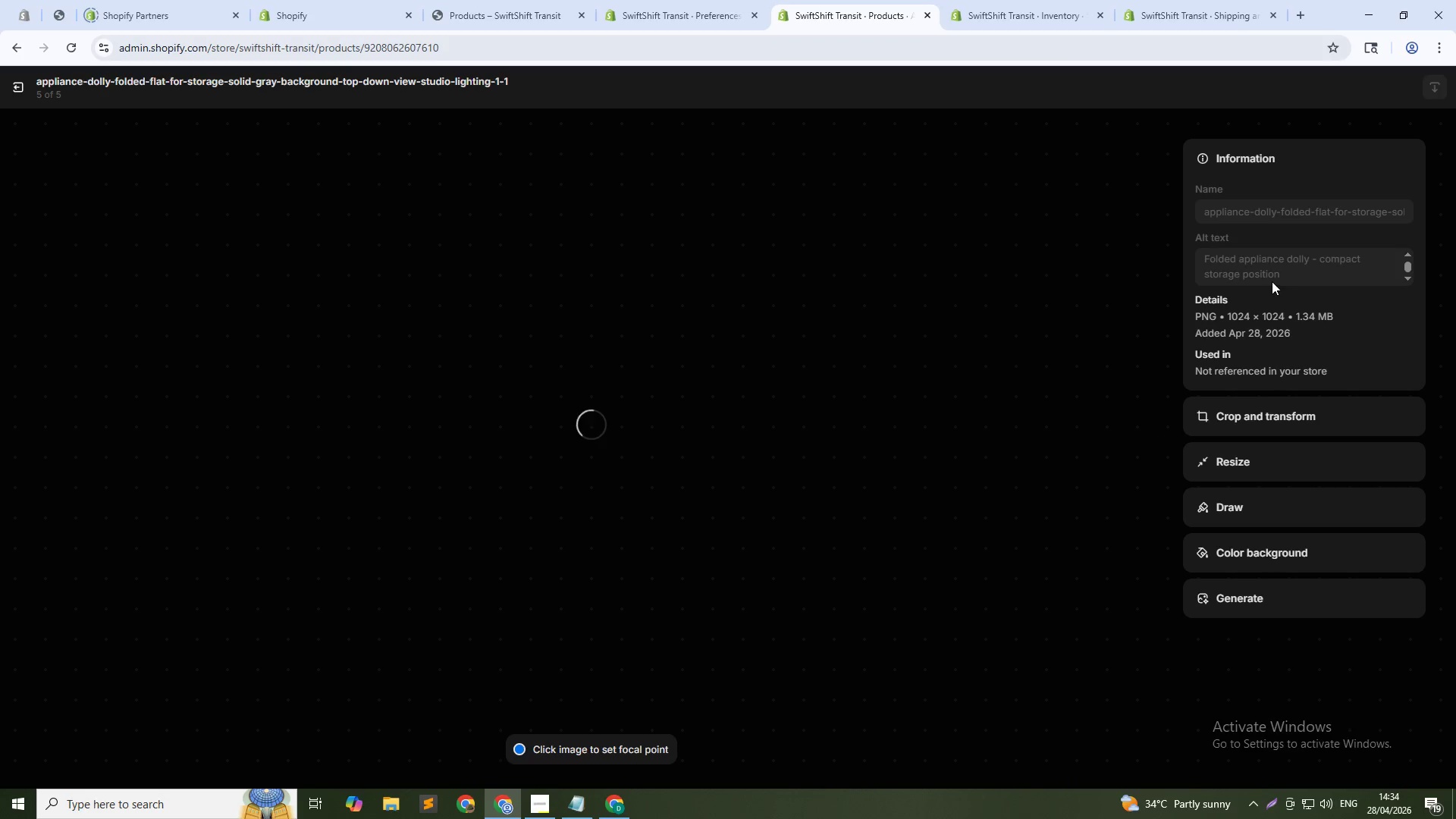 
left_click([1278, 262])
 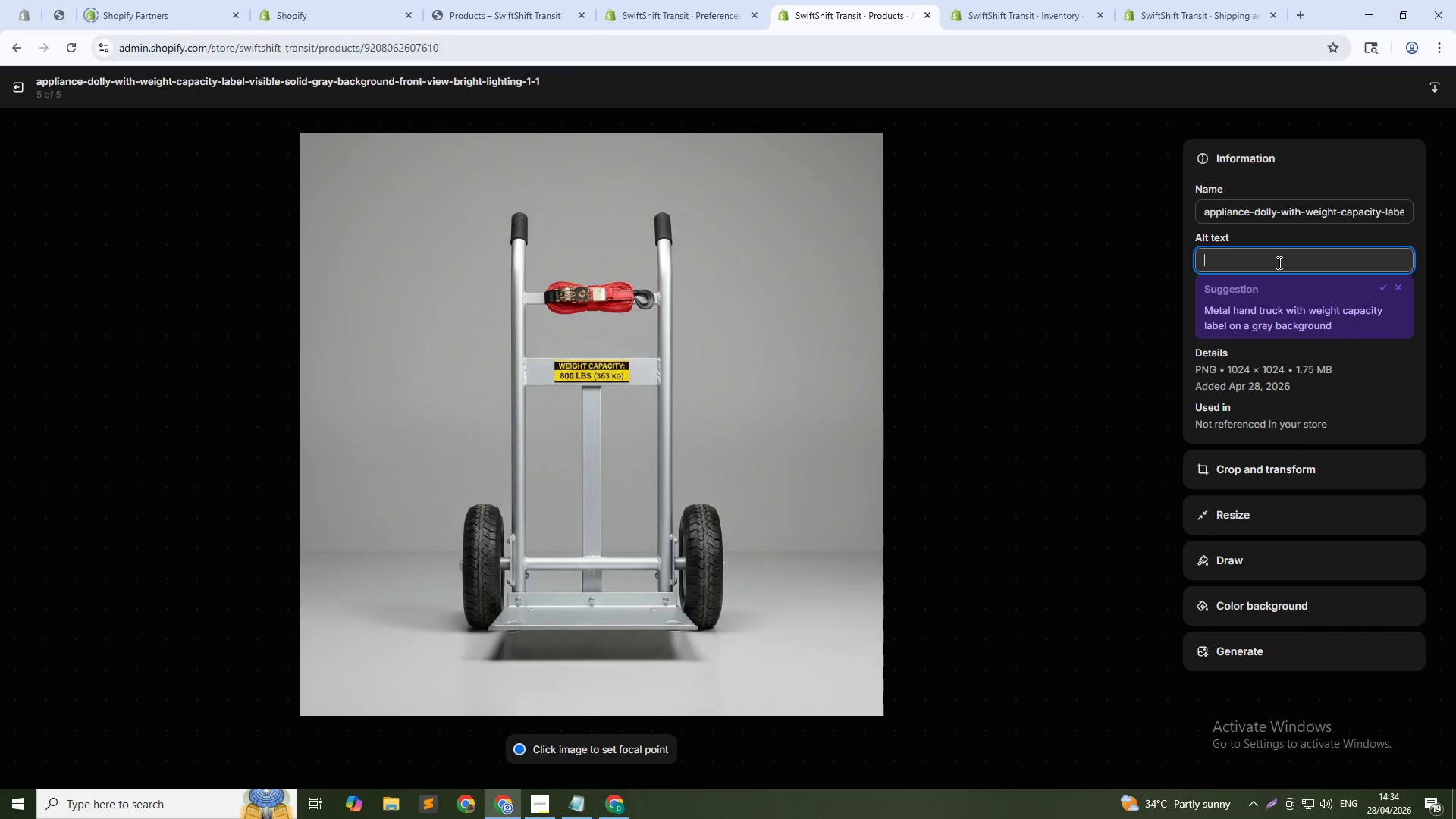 
type(Appliance dolly weight rating label - professiona )
key(Backspace)
type(lmovng o)
key(Backspace)
type(dolly)
 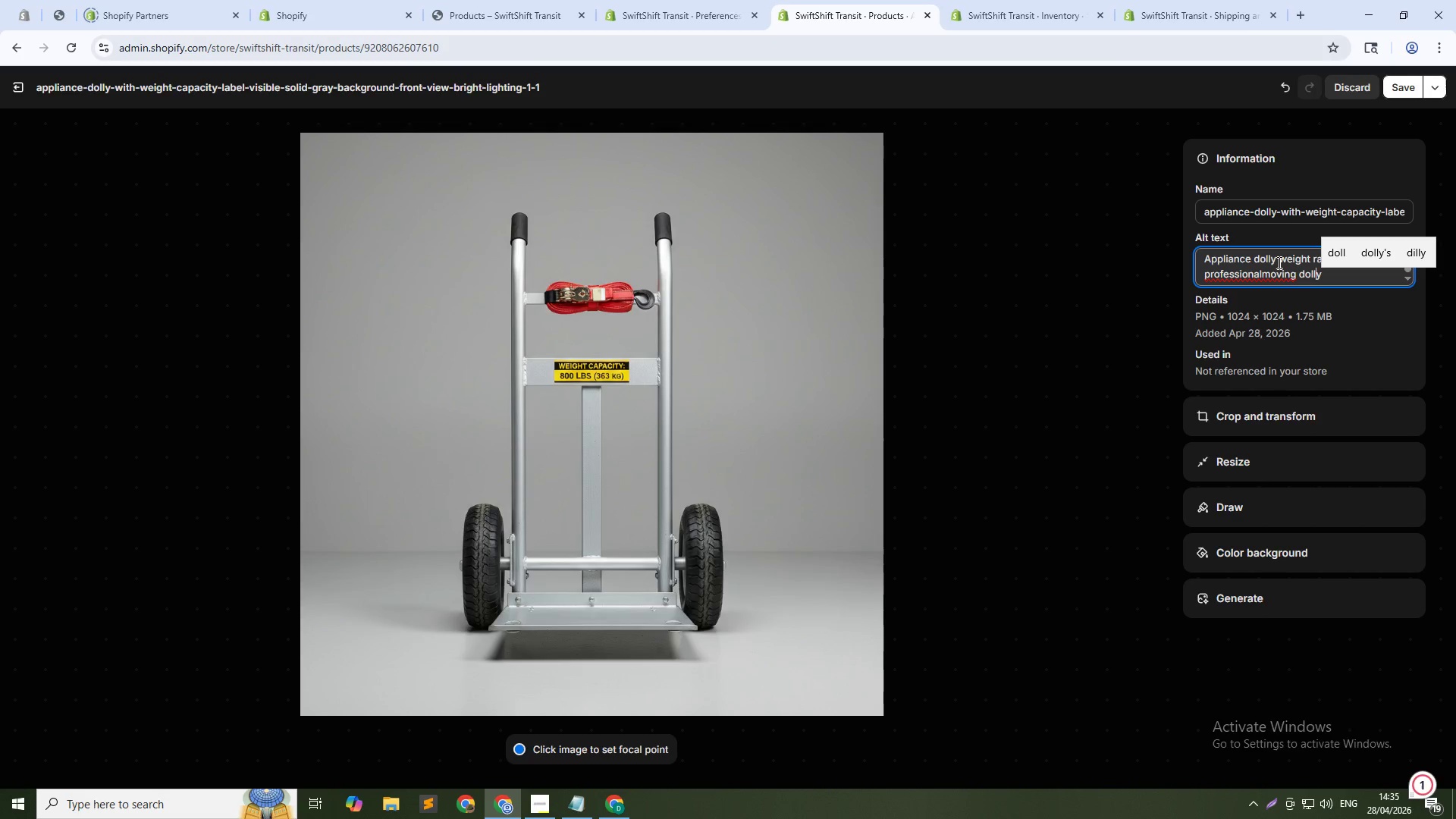 
hold_key(key=ArrowLeft, duration=0.81)
 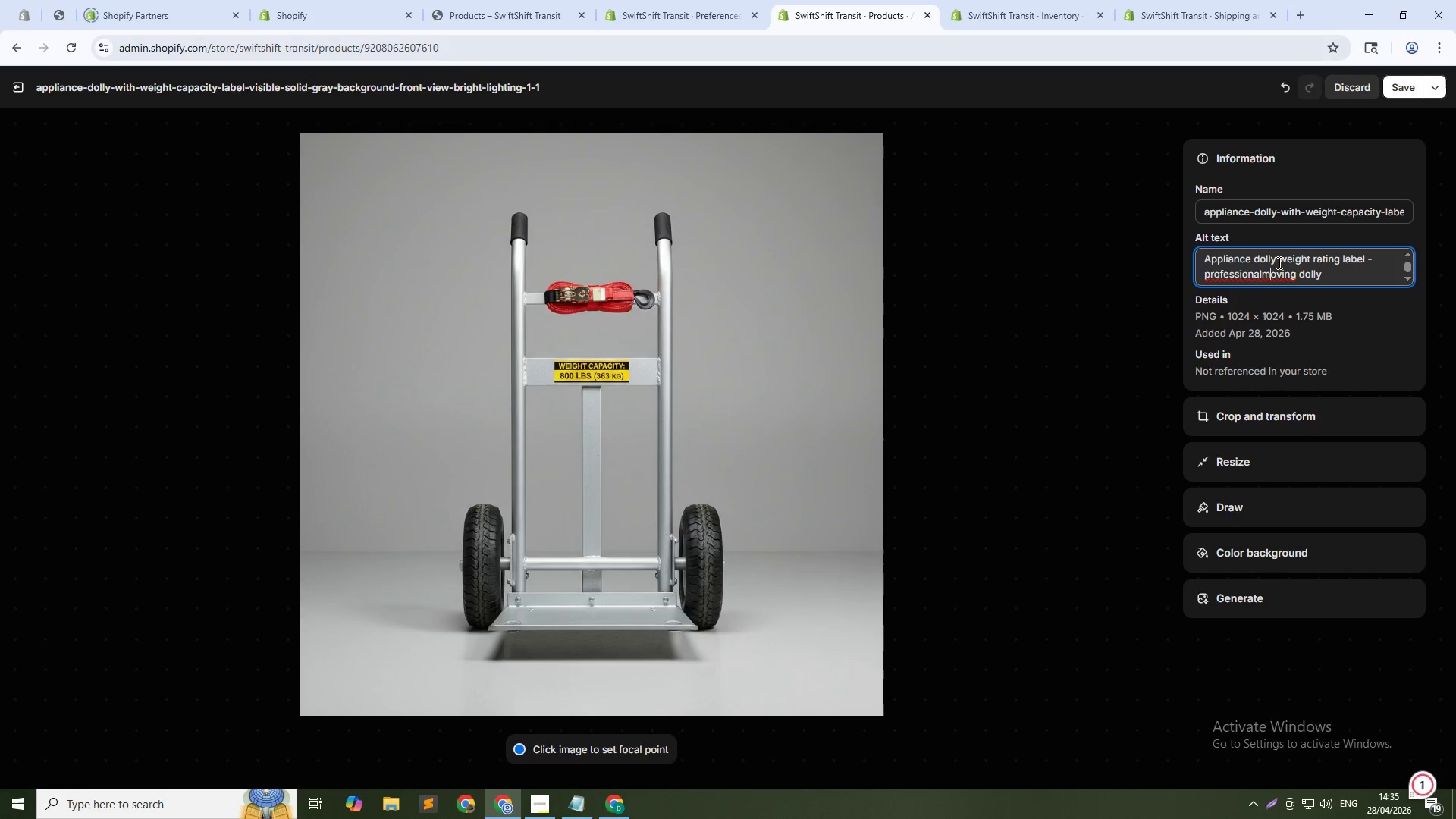 
key(ArrowLeft)
 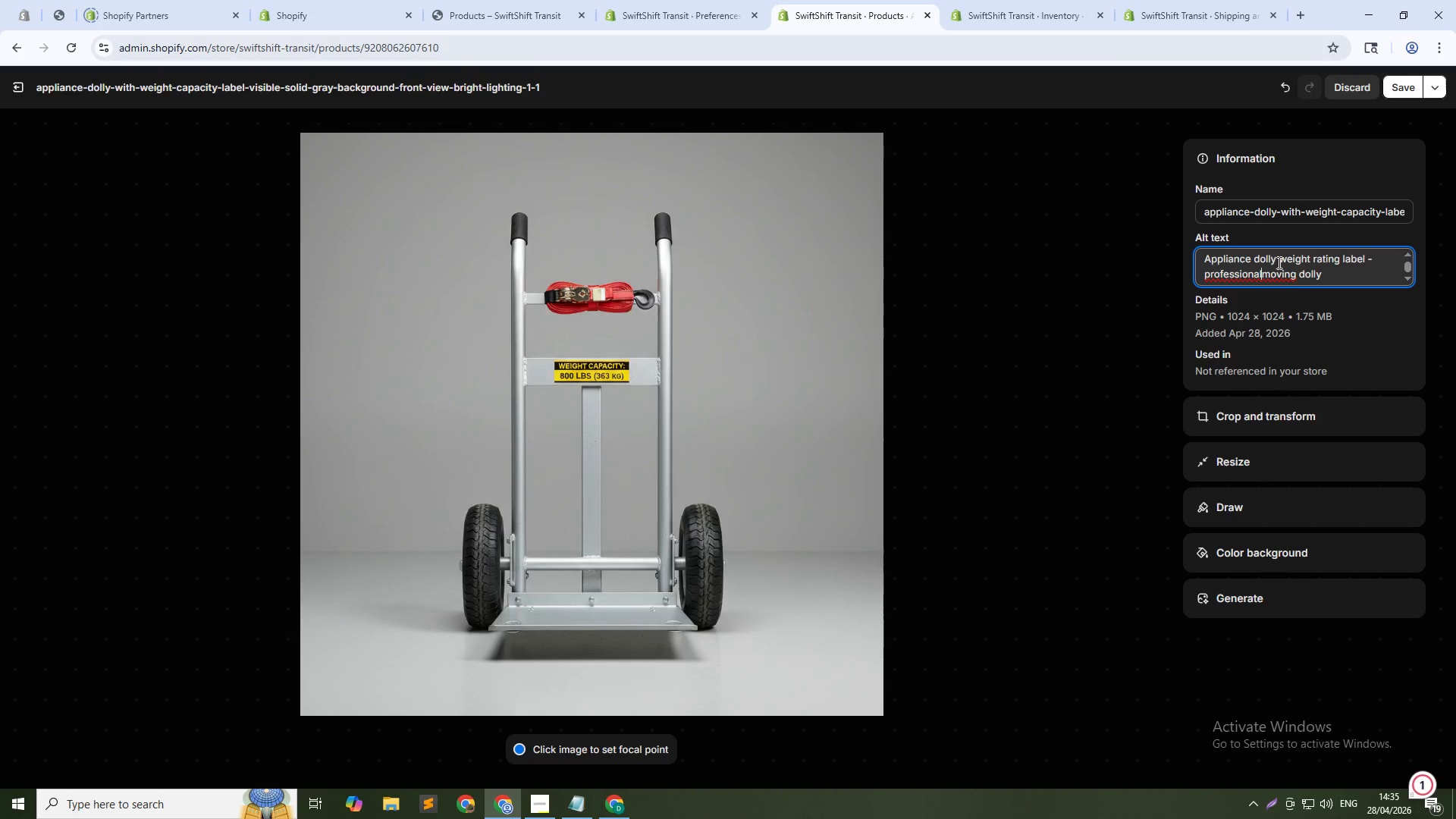 
key(ArrowLeft)
 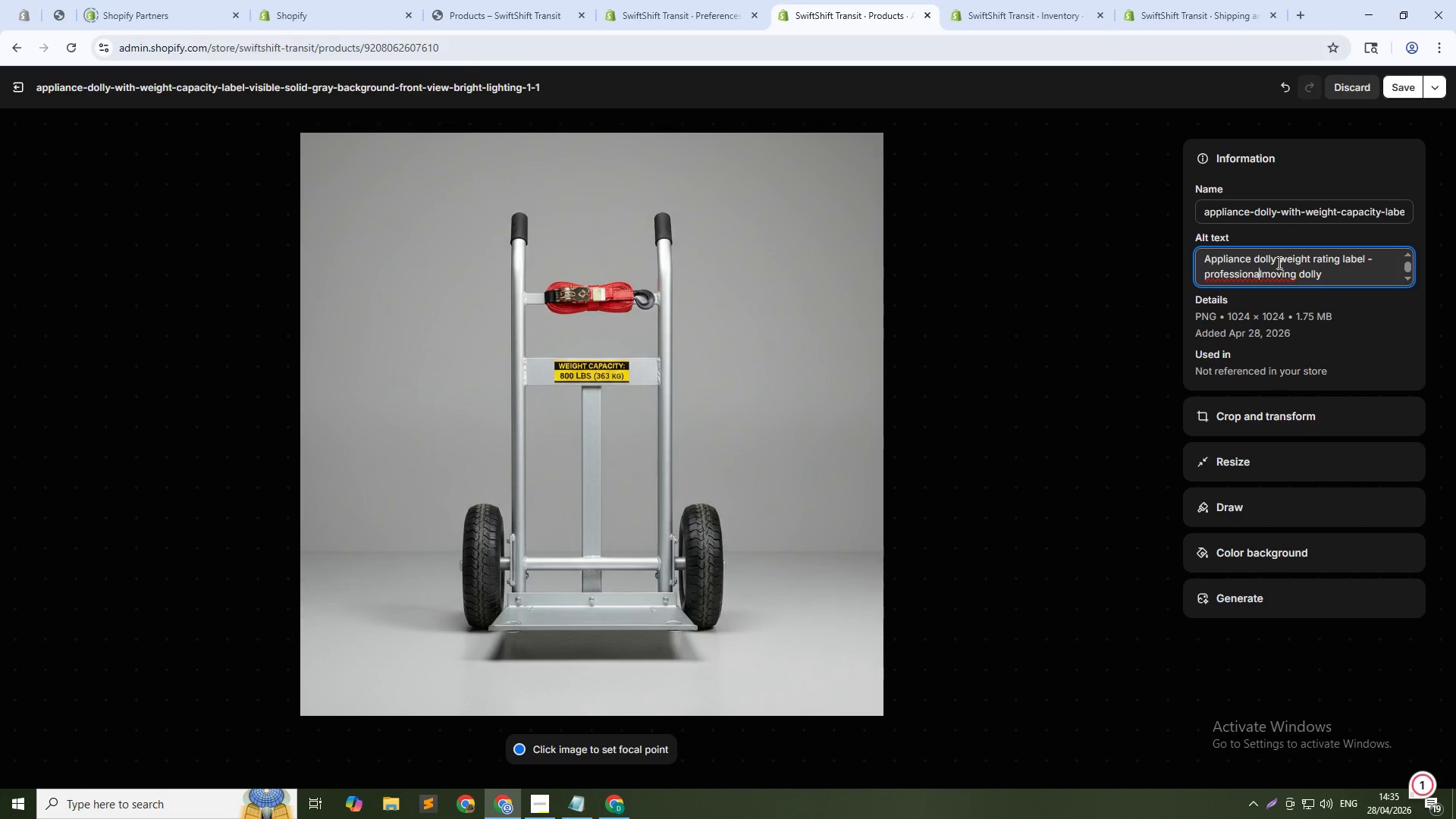 
key(ArrowRight)
 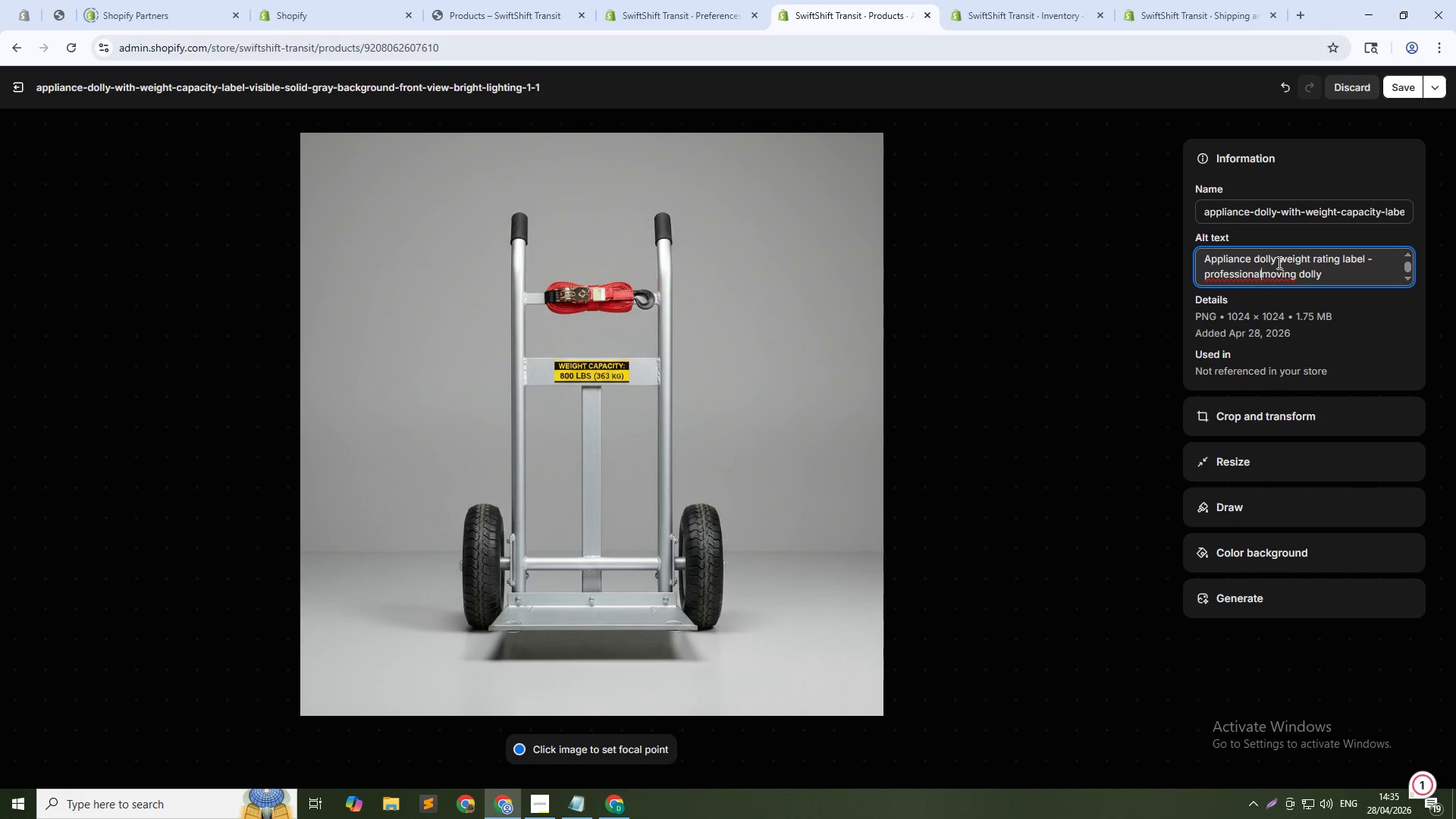 
key(Space)
 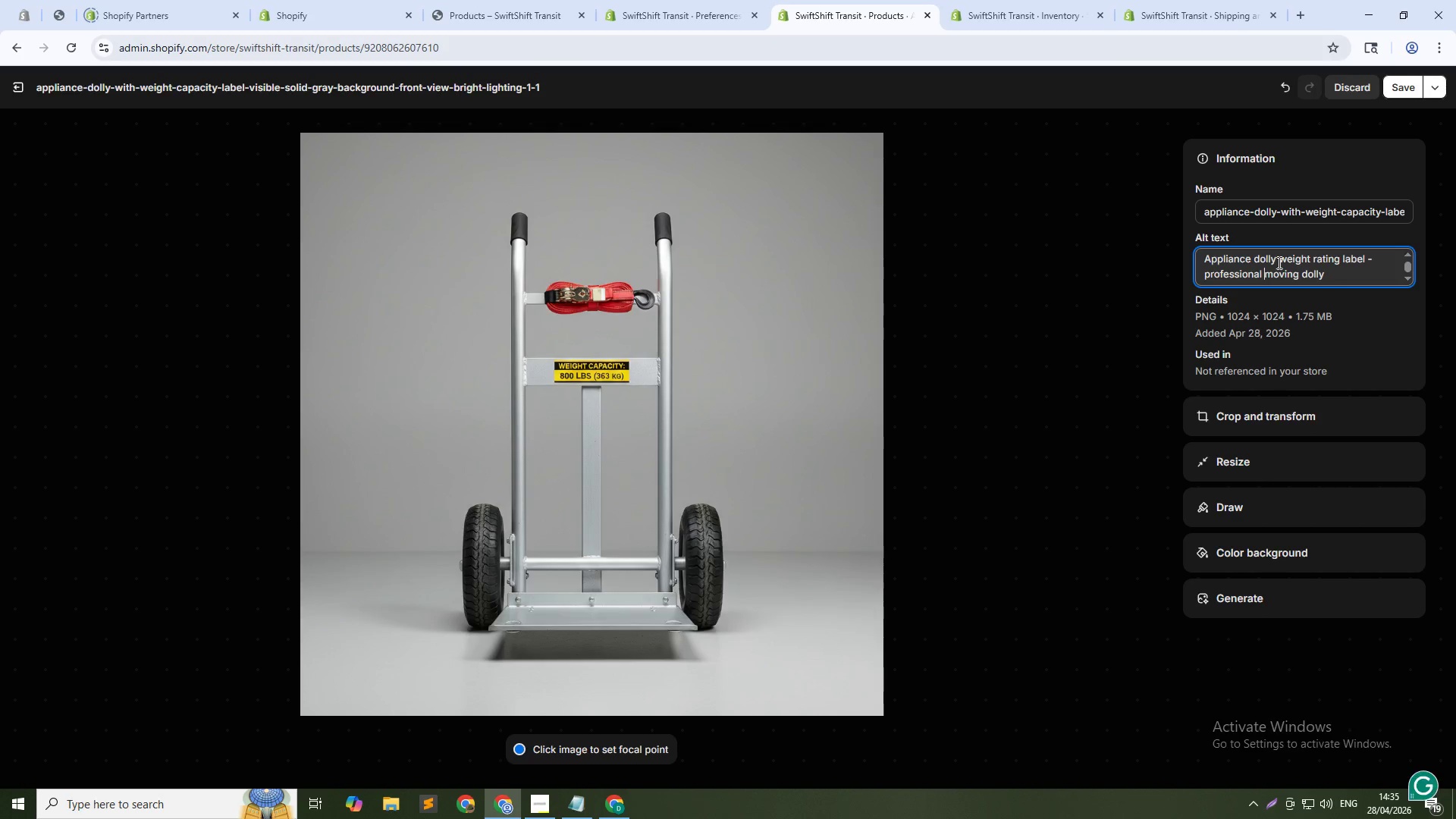 
key(ArrowDown)
 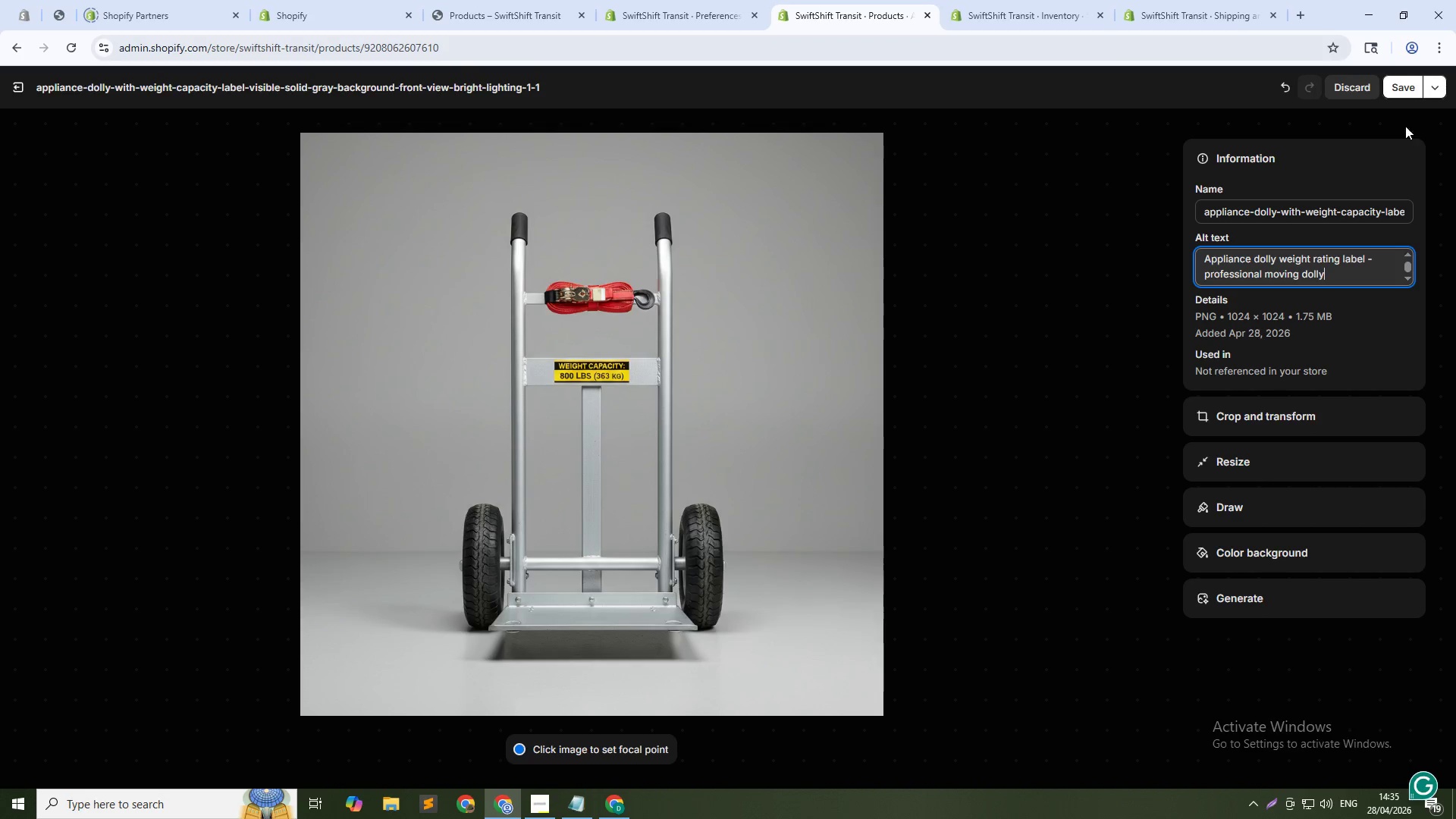 
left_click([1409, 85])
 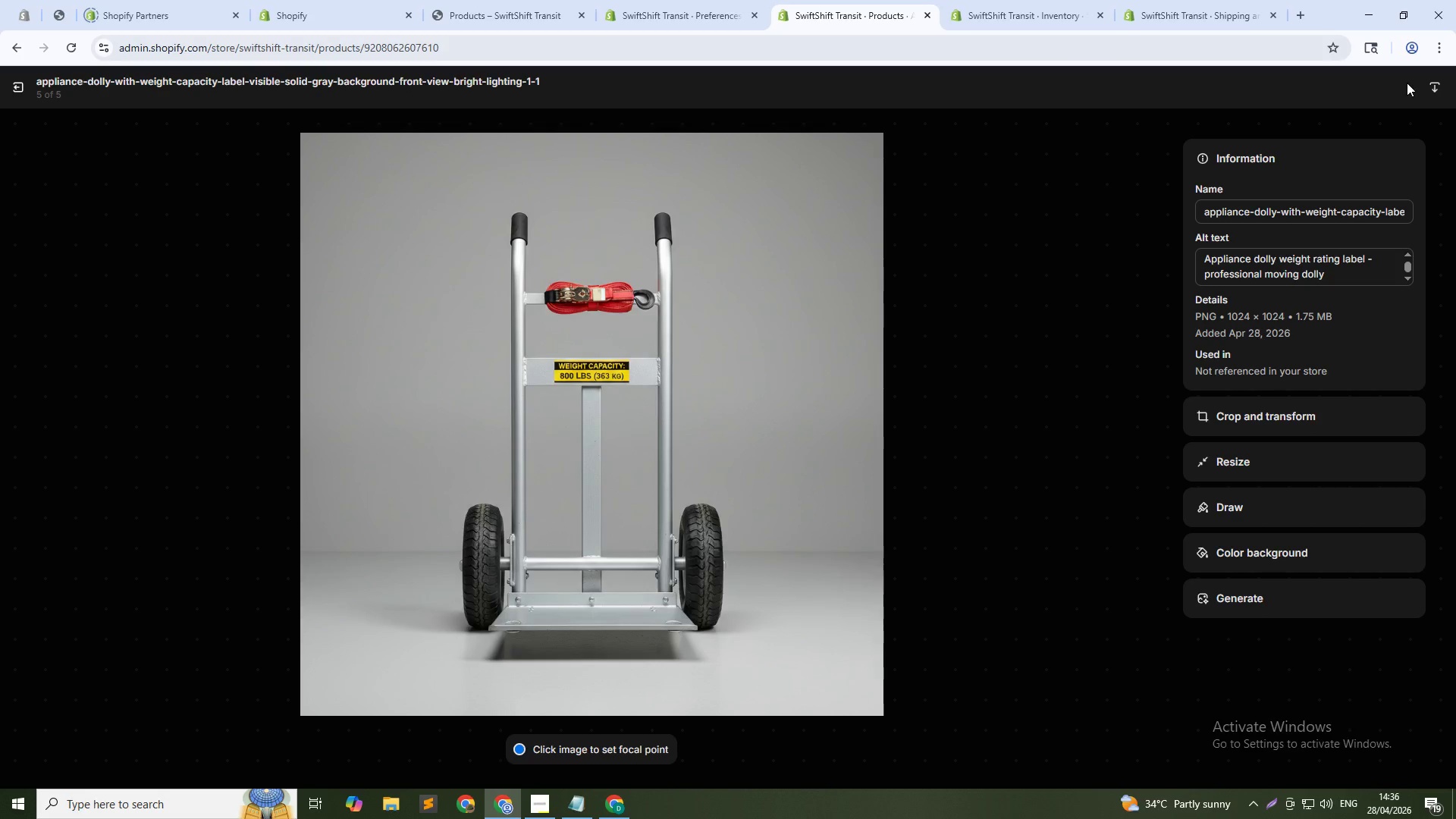 
wait(53.58)
 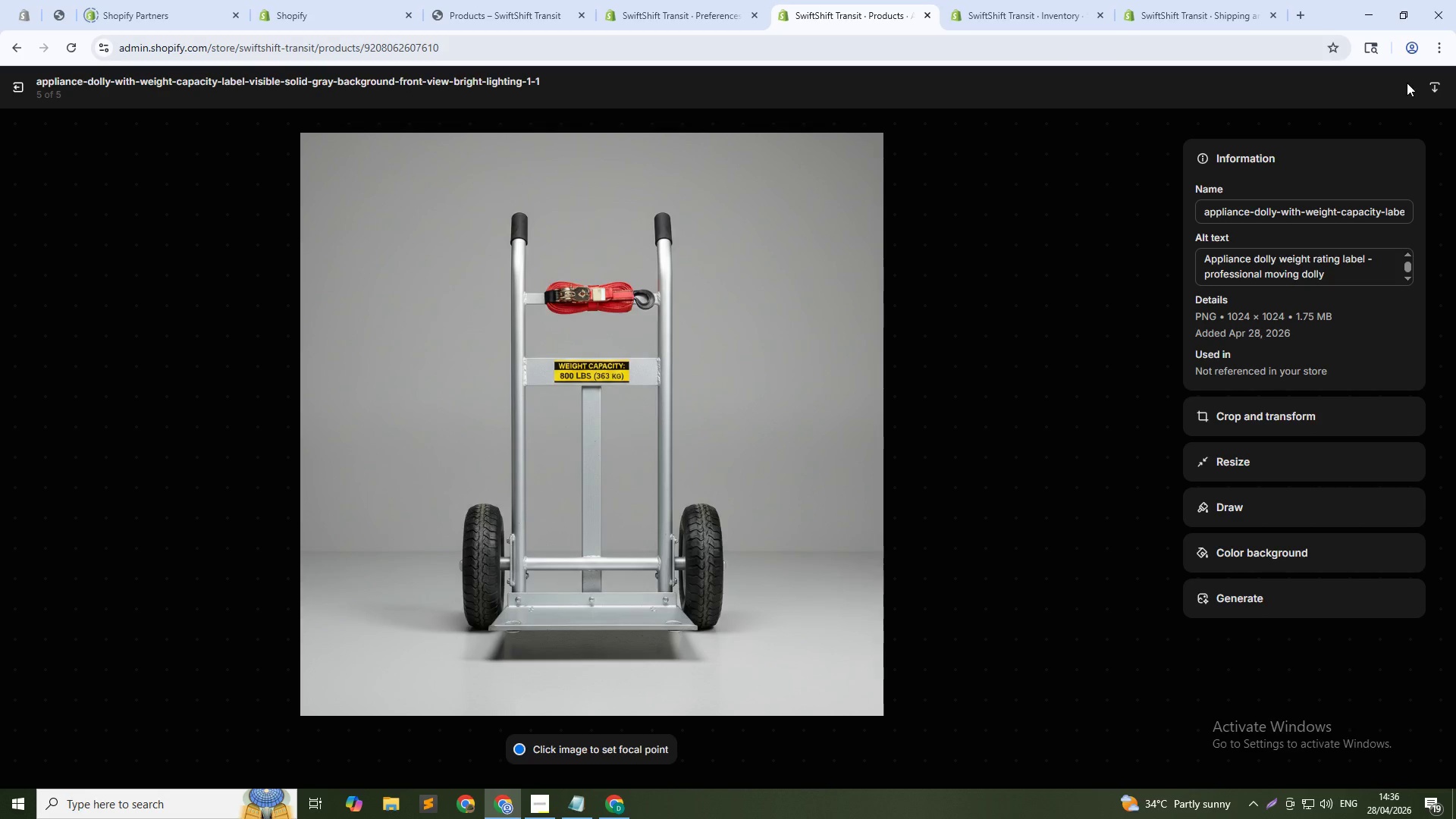 
left_click([944, 80])
 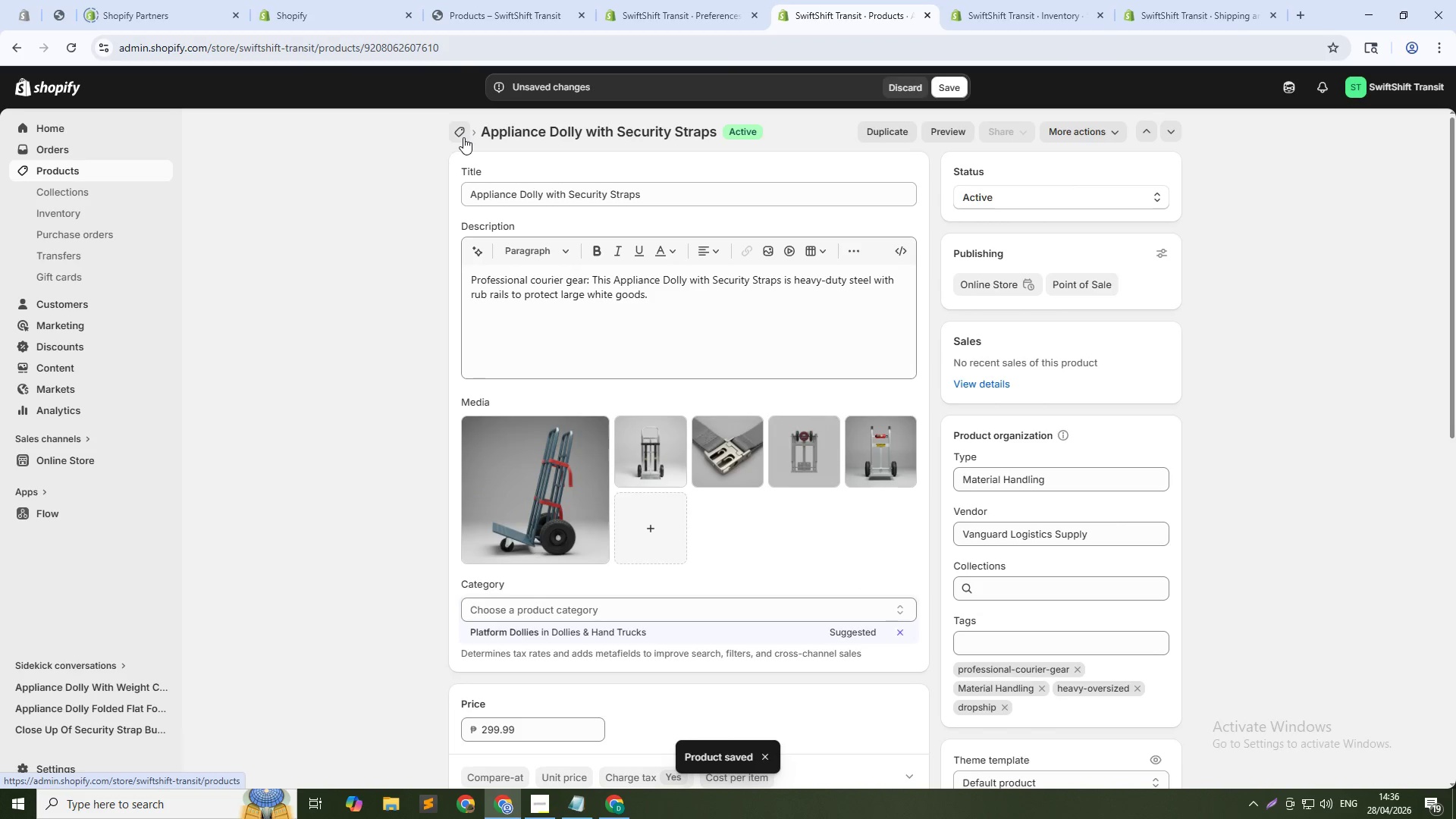 
wait(7.14)
 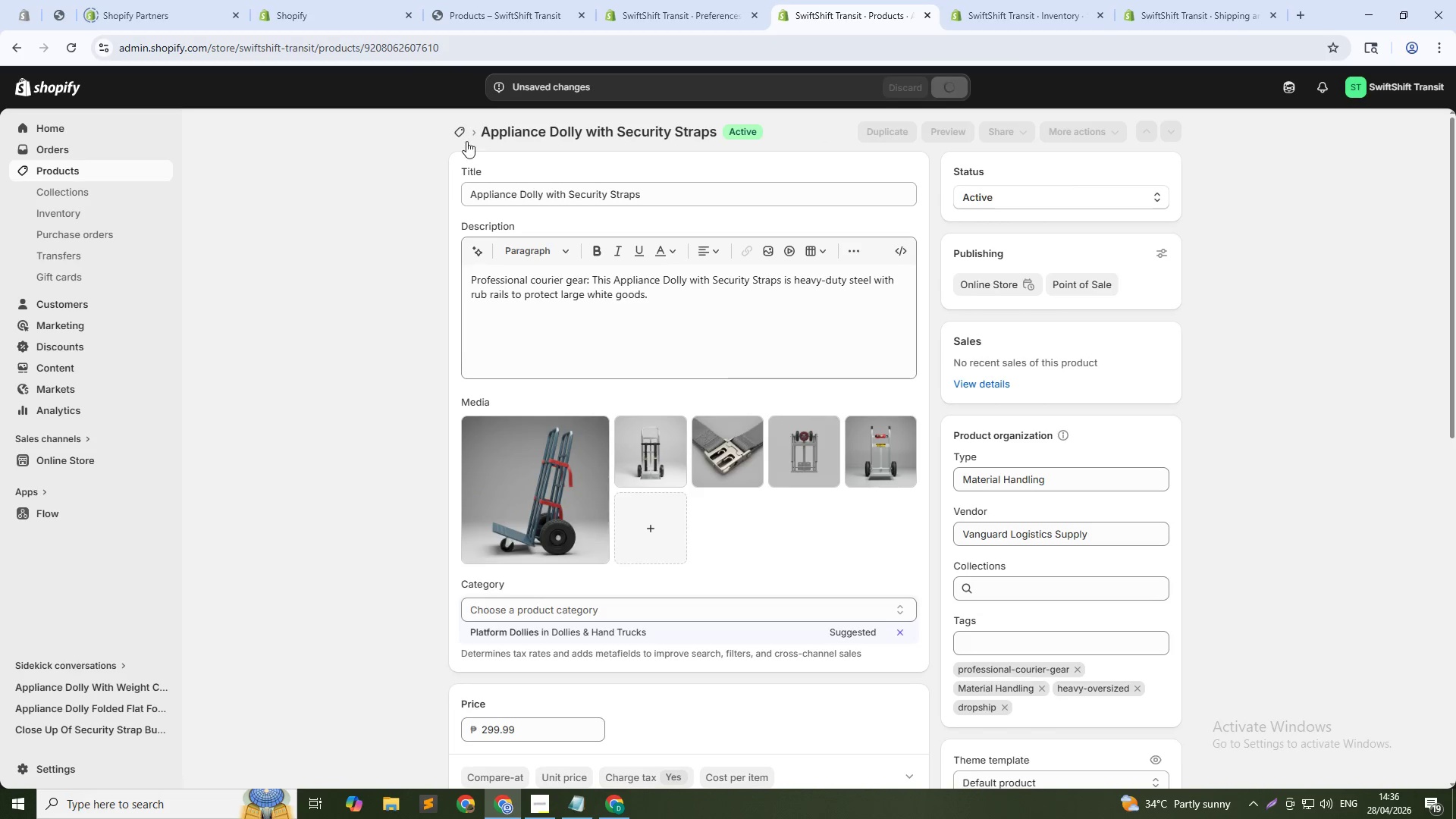 
left_click([458, 129])
 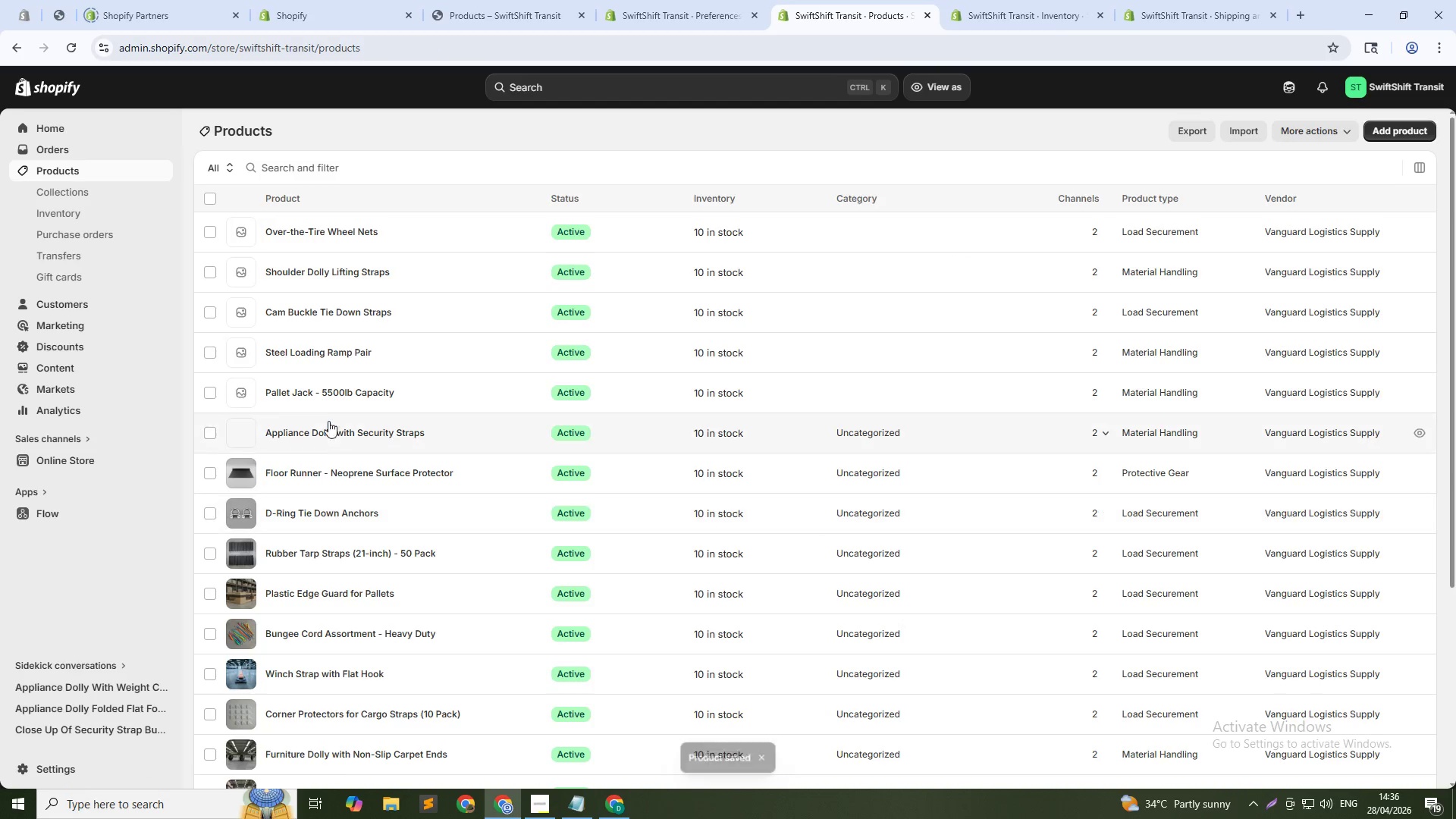 
left_click([335, 403])
 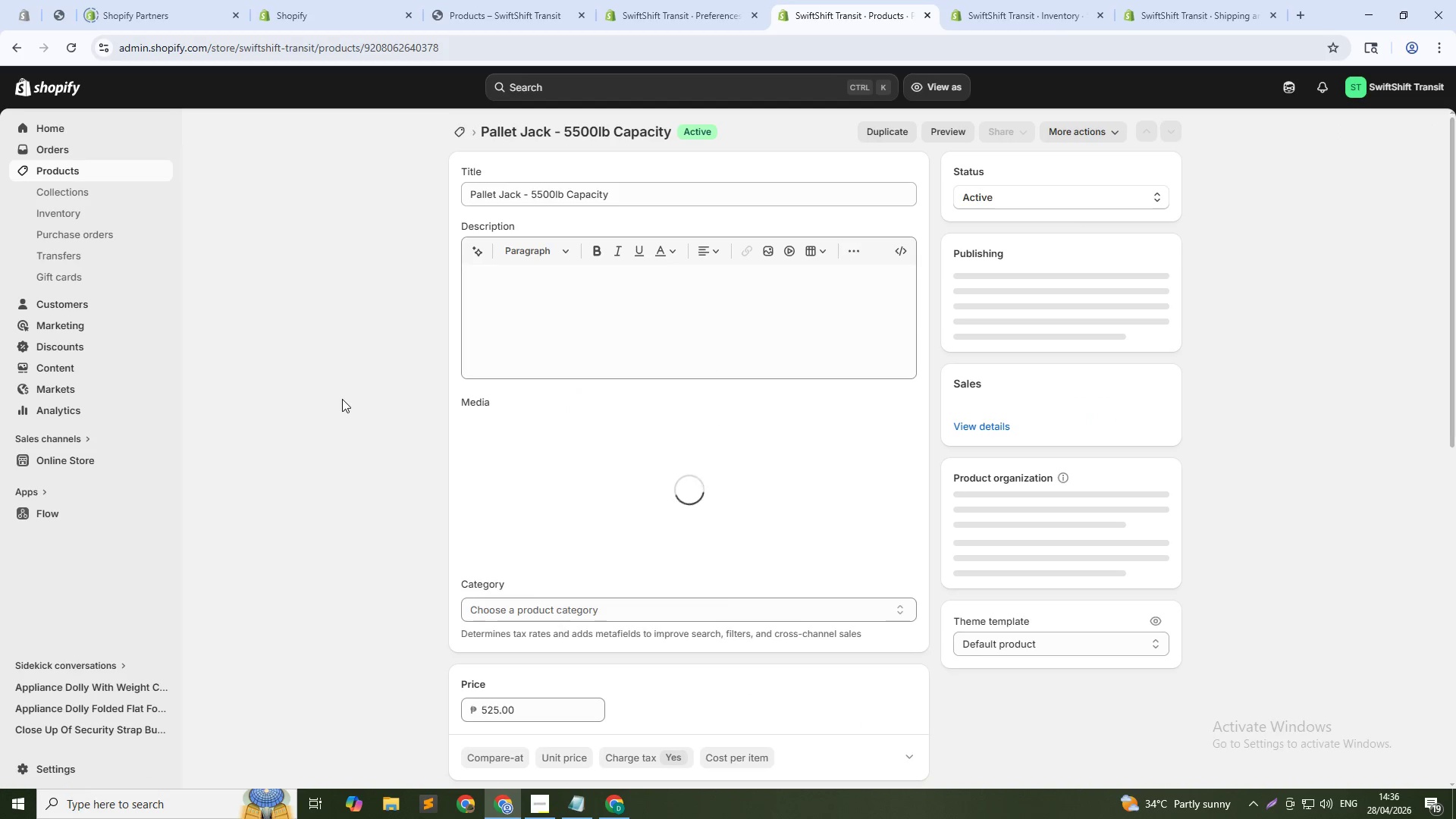 
key(Alt+AltLeft)
 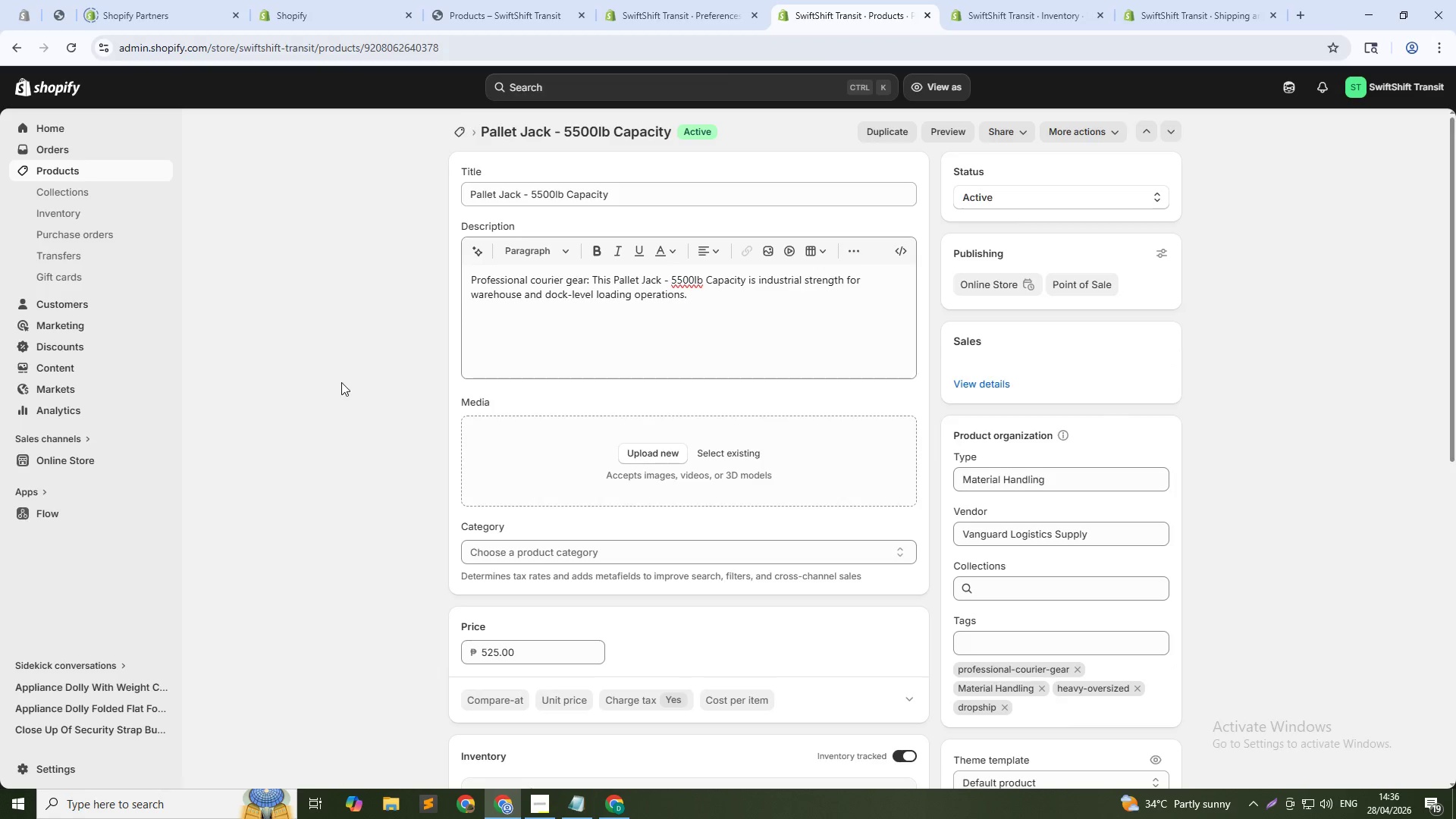 
key(Alt+Tab)